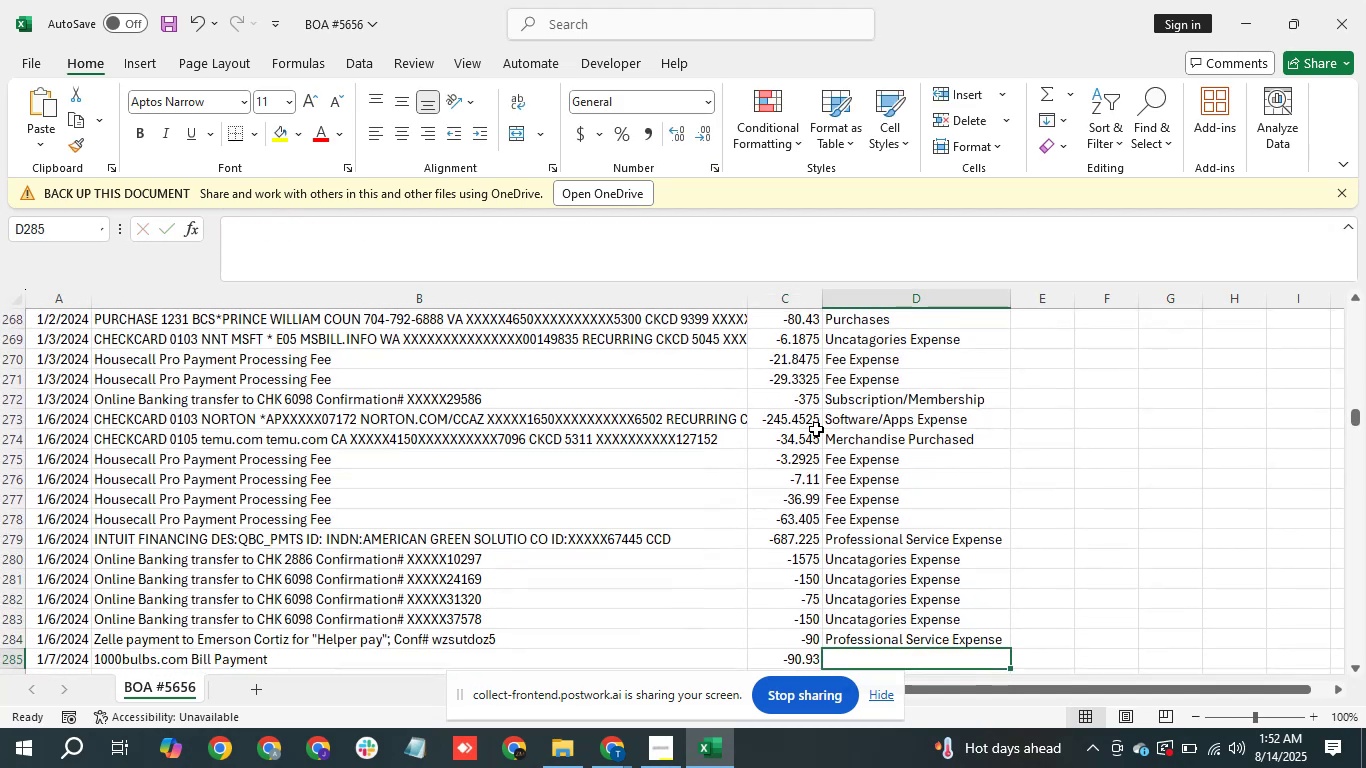 
key(ArrowDown)
 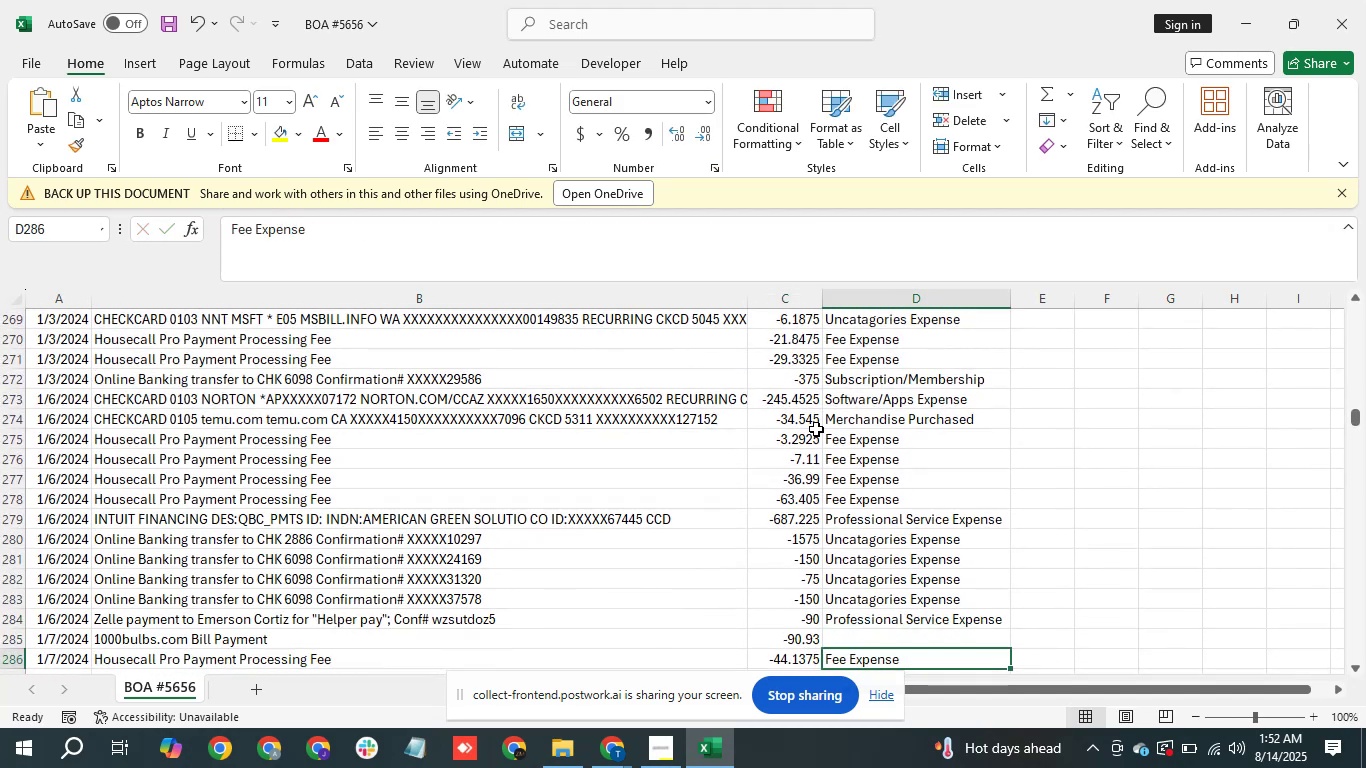 
key(ArrowUp)
 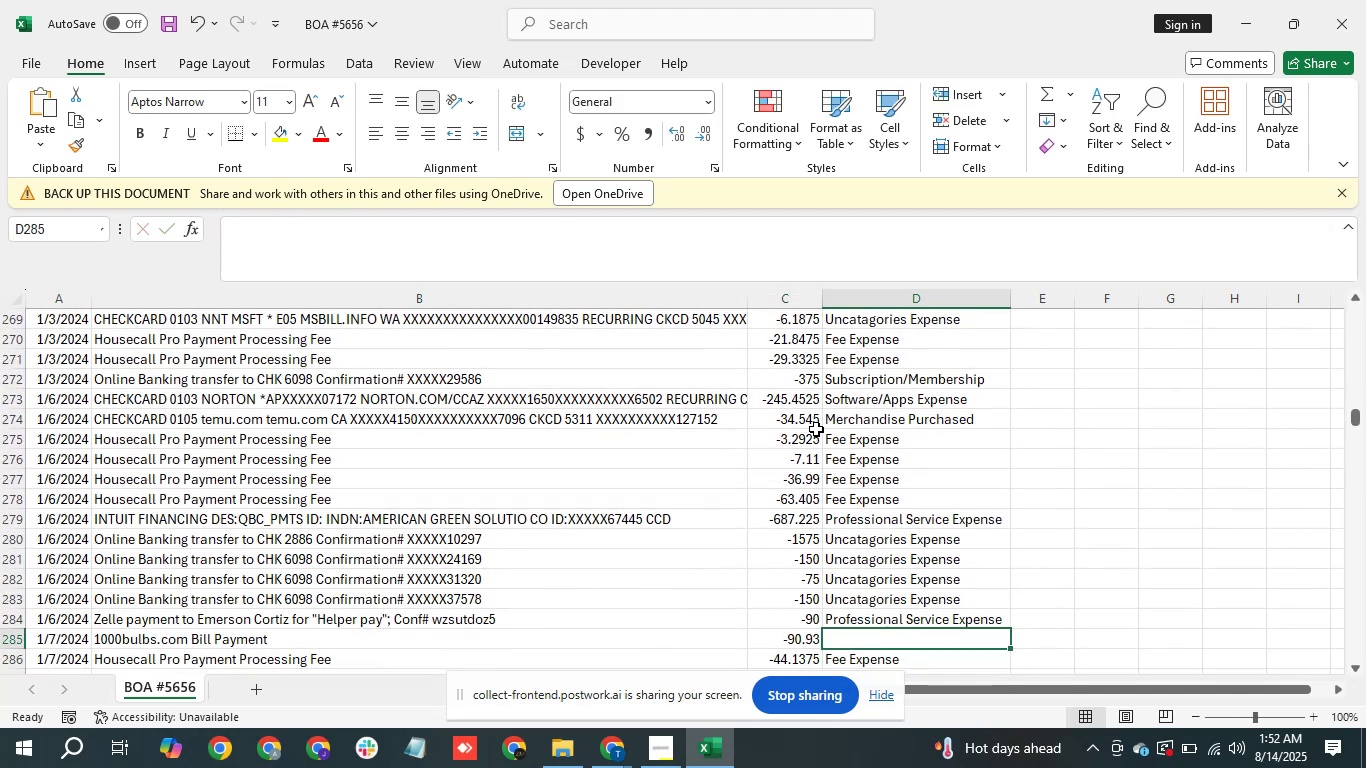 
key(ArrowLeft)
 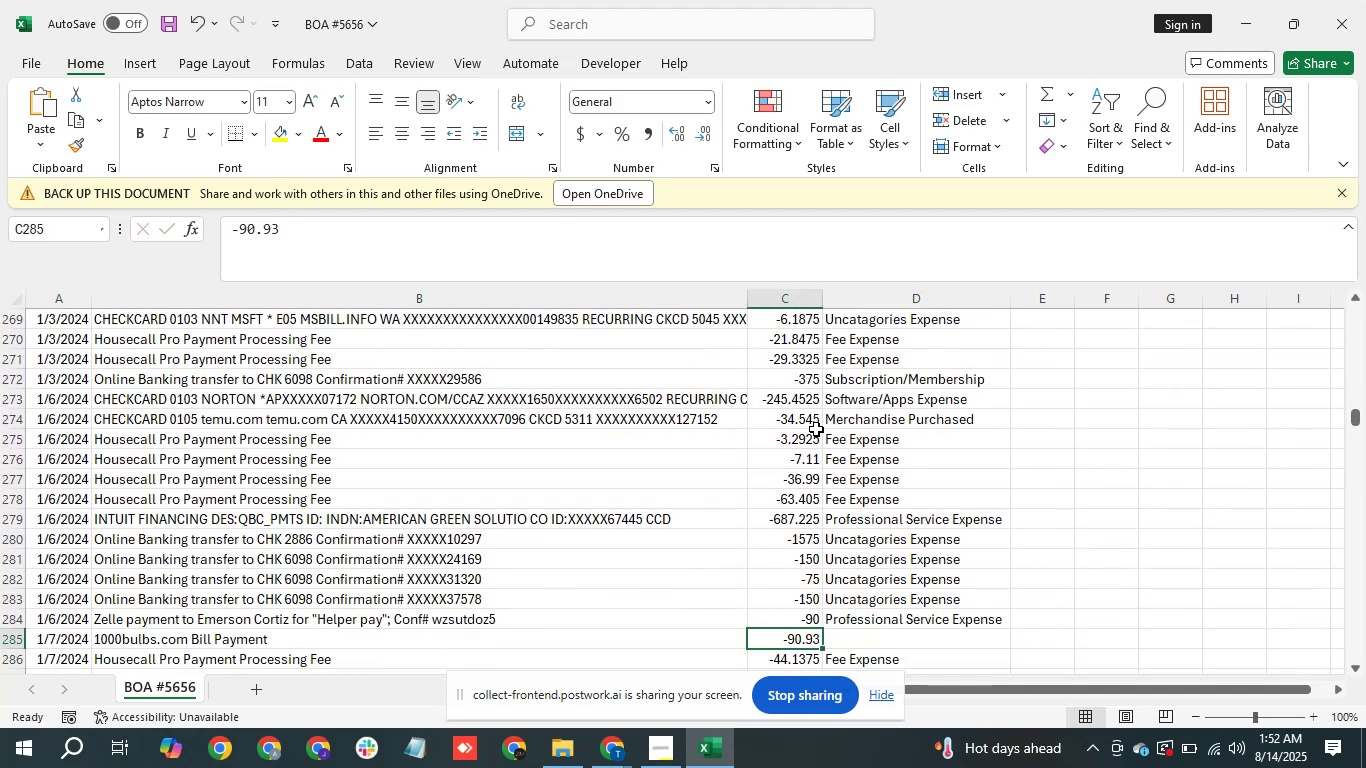 
key(ArrowLeft)
 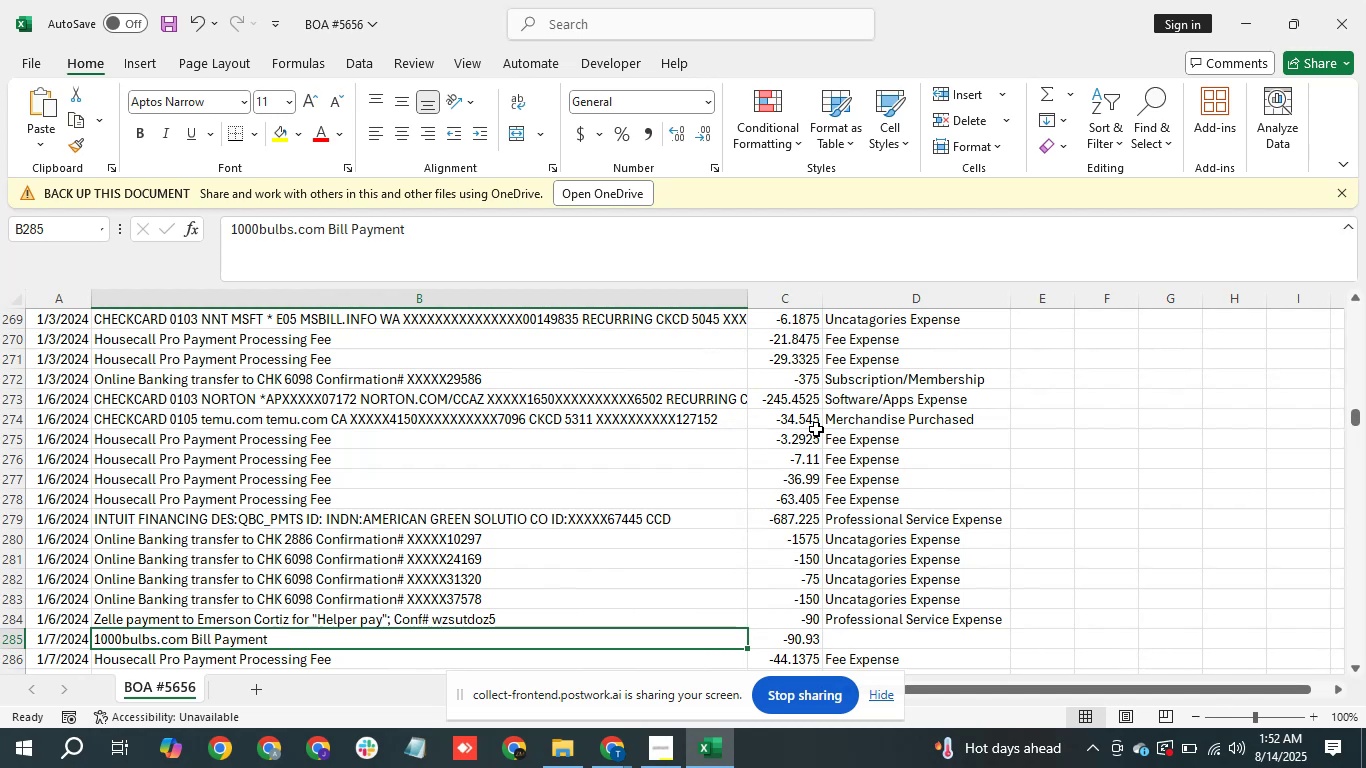 
key(ArrowRight)
 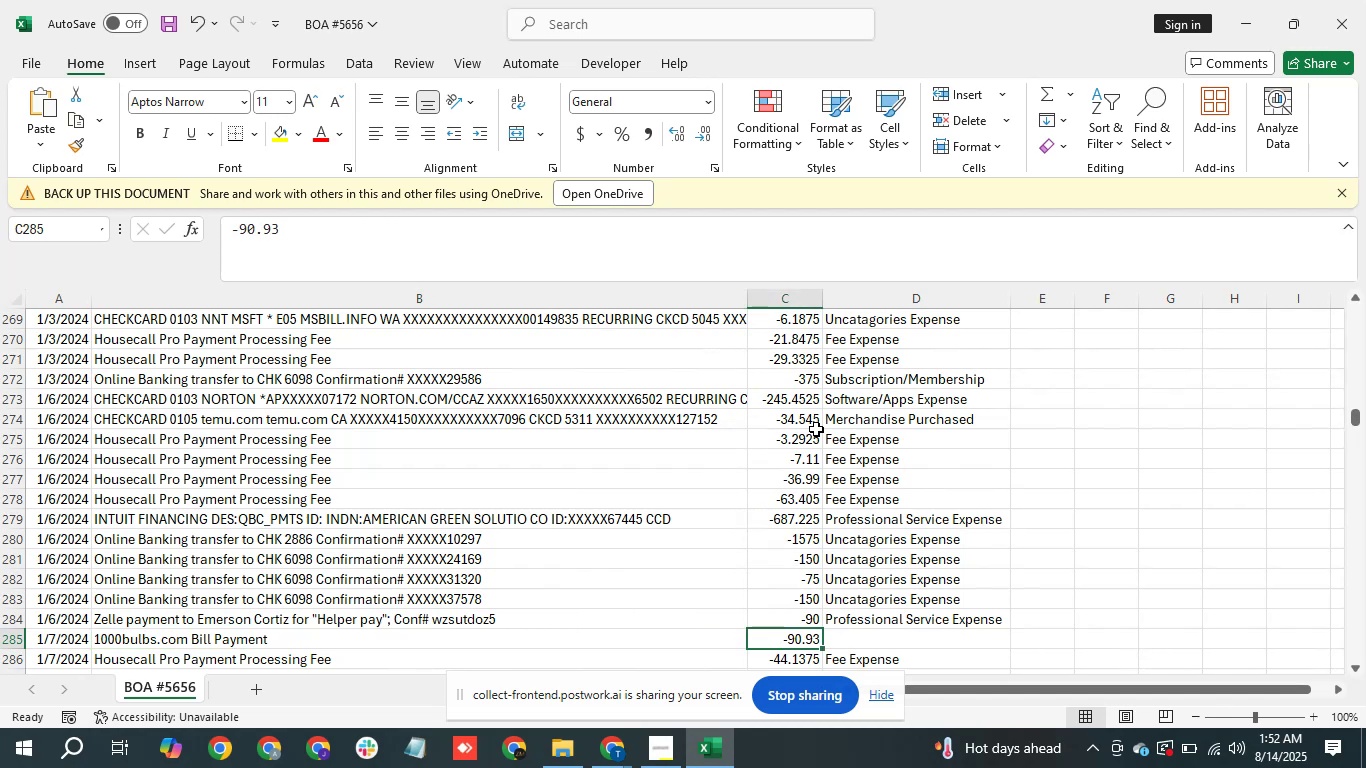 
key(ArrowRight)
 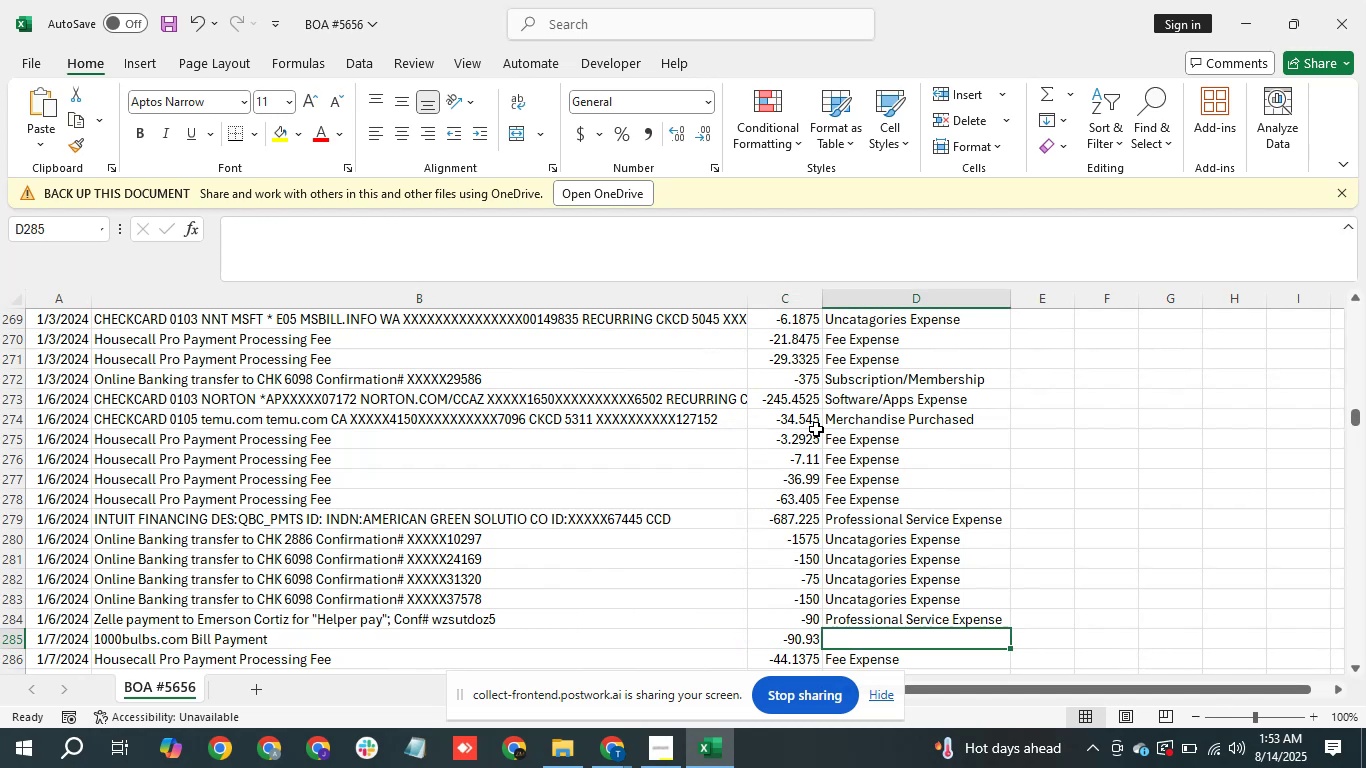 
type(Bill Ex)
key(Backspace)
key(Backspace)
key(Backspace)
key(Backspace)
key(Backspace)
key(Backspace)
key(Backspace)
key(Tab)
type(/b)
 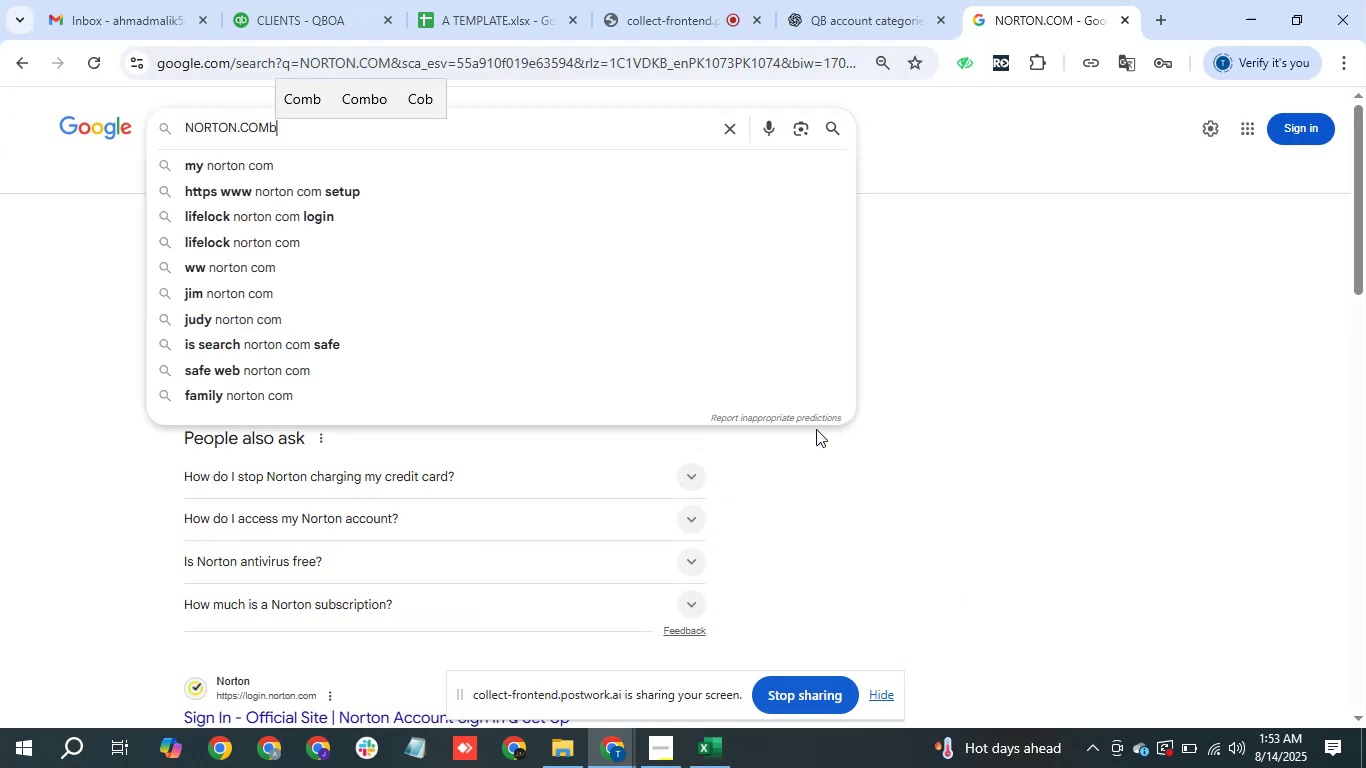 
 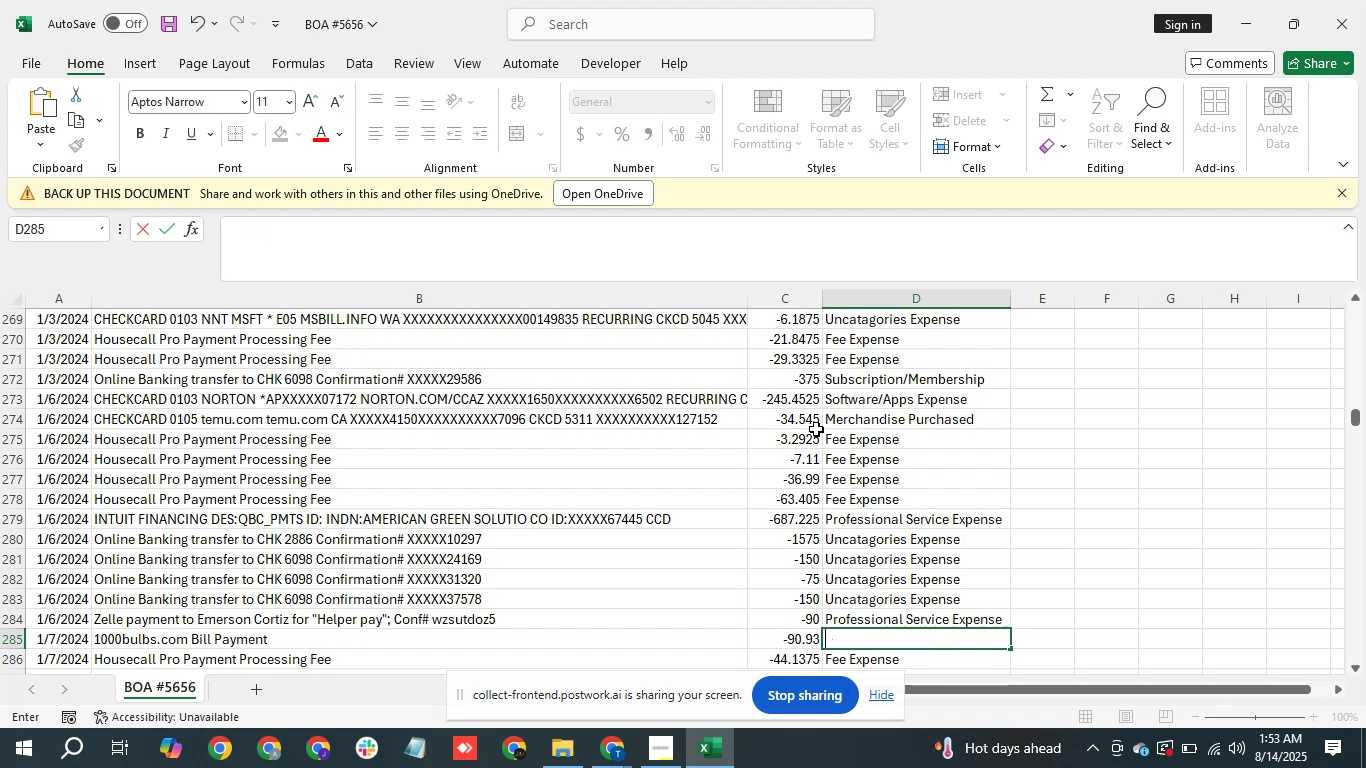 
hold_key(key=AltLeft, duration=0.31)
 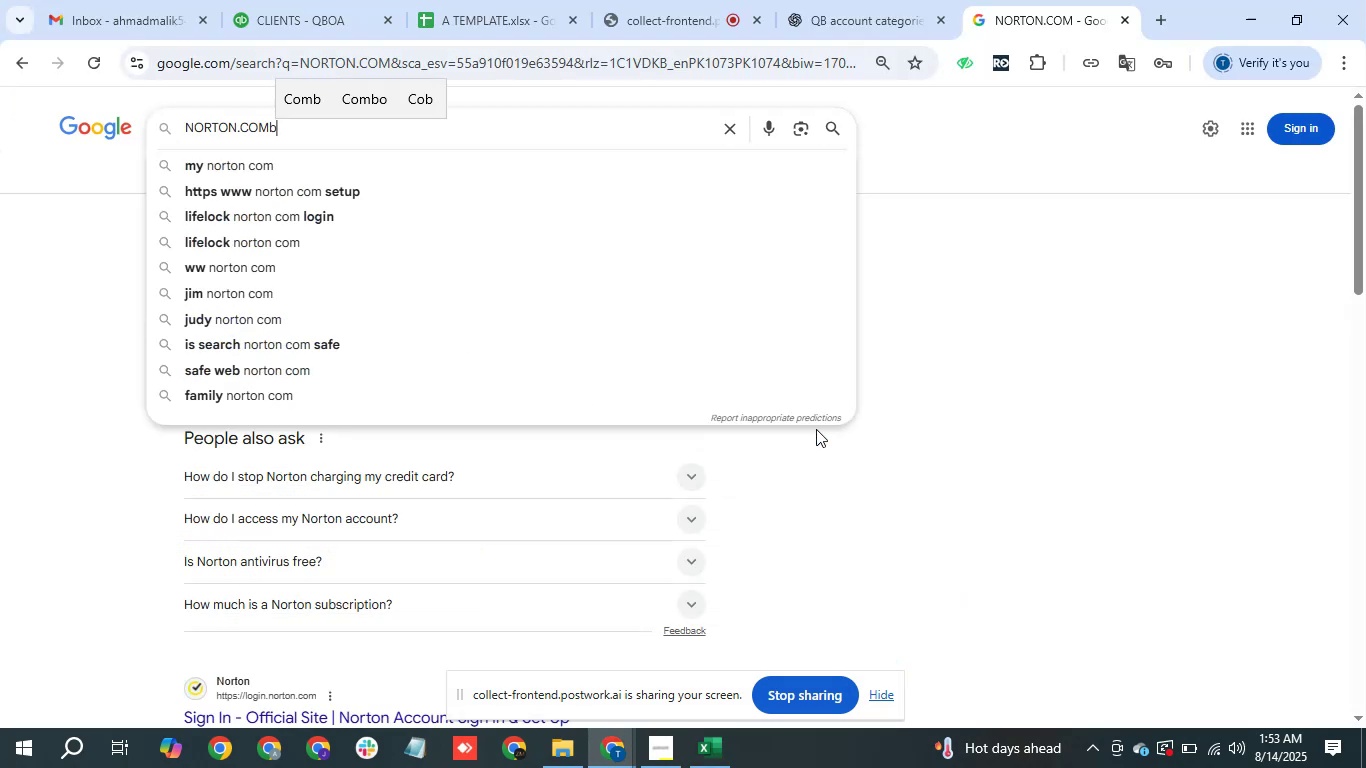 
key(Control+A)
 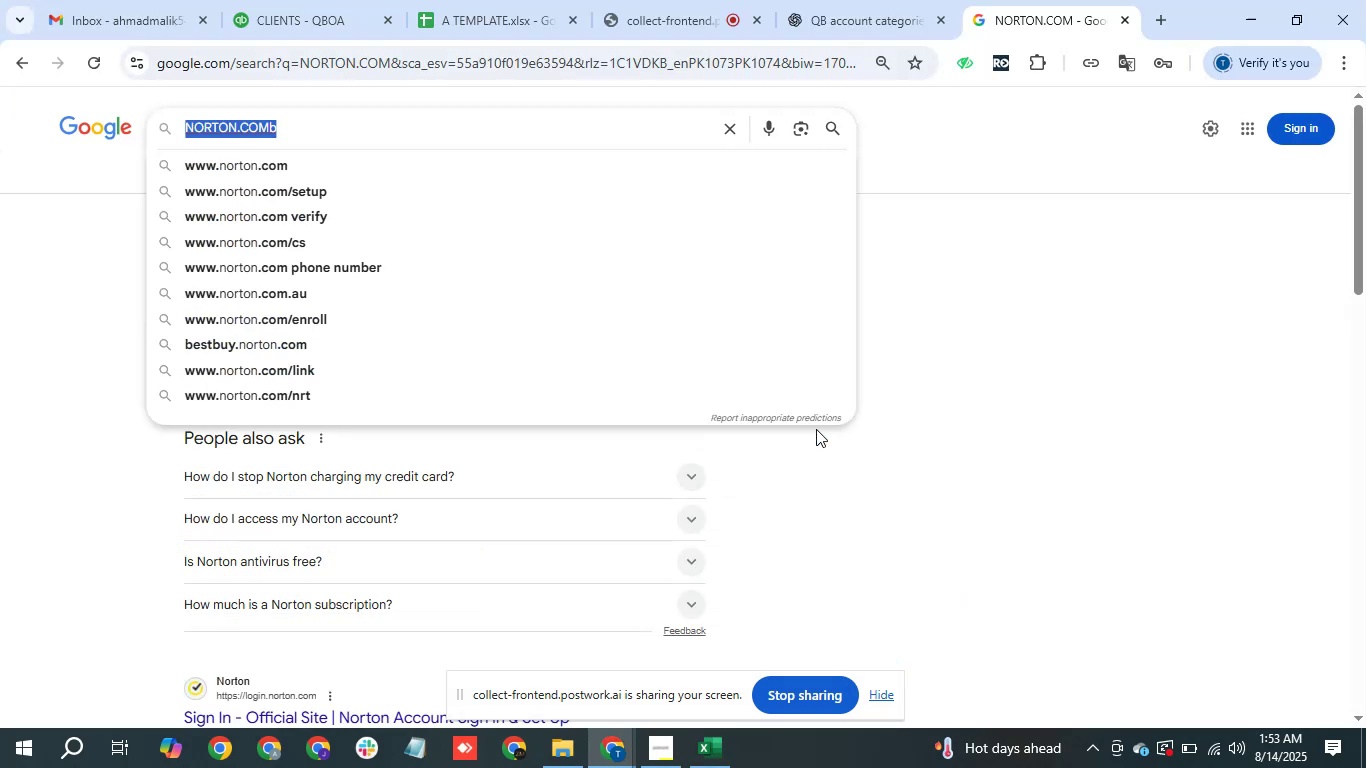 
type(bulbs)
 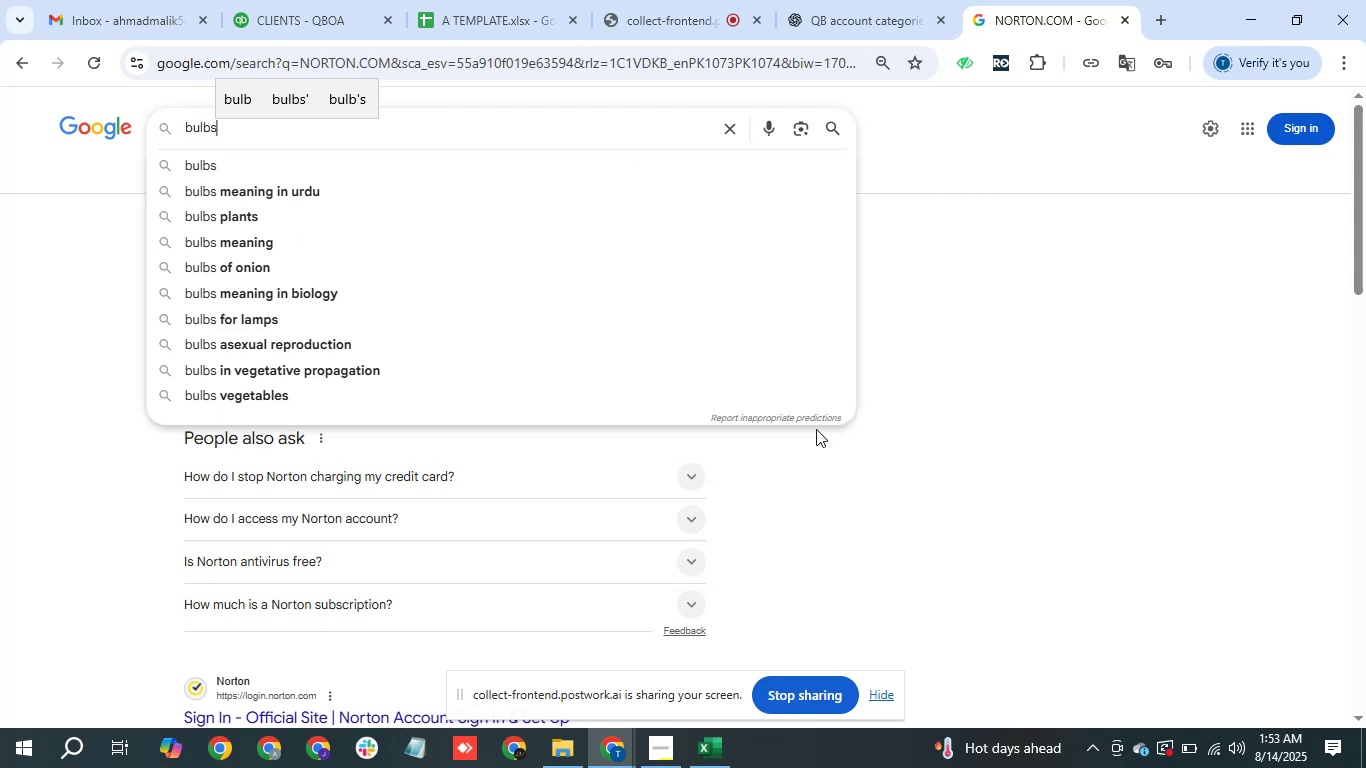 
key(Alt+Tab)
 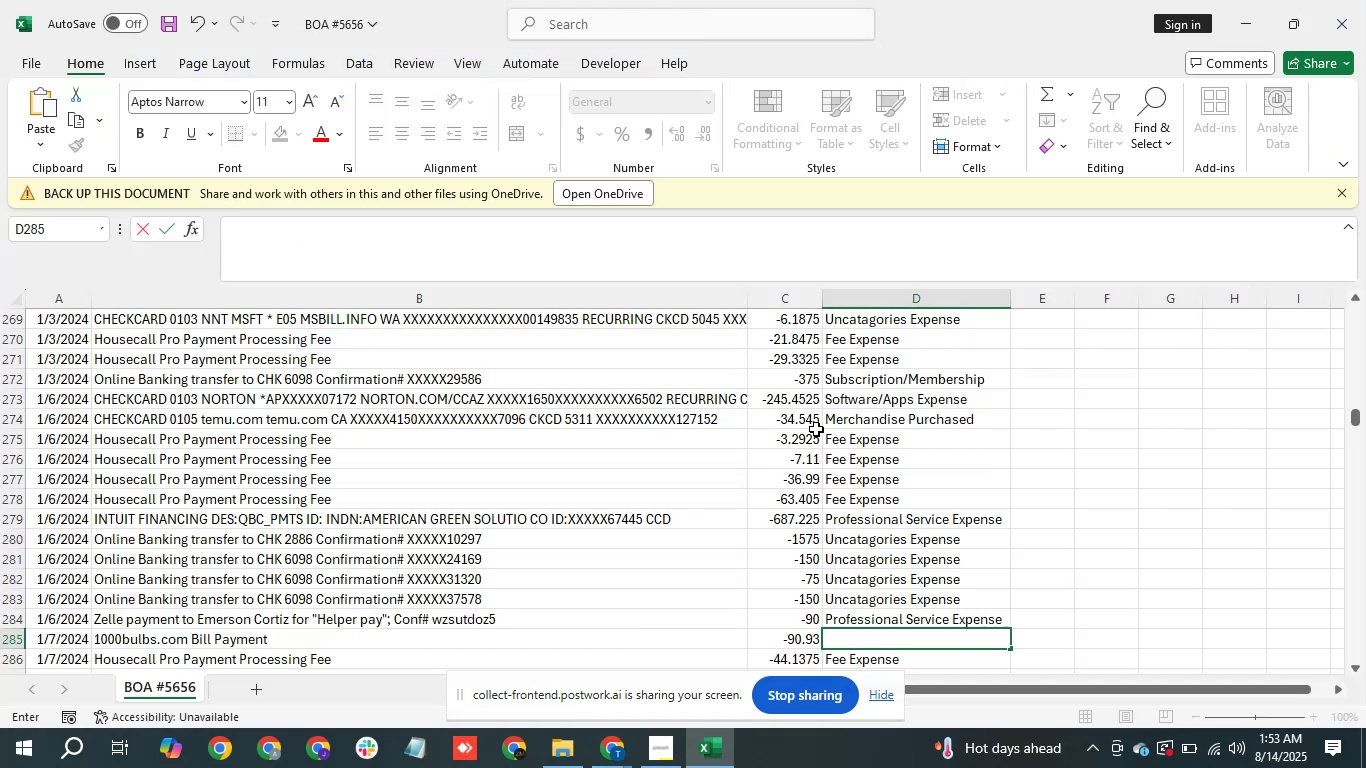 
hold_key(key=AltLeft, duration=0.32)
 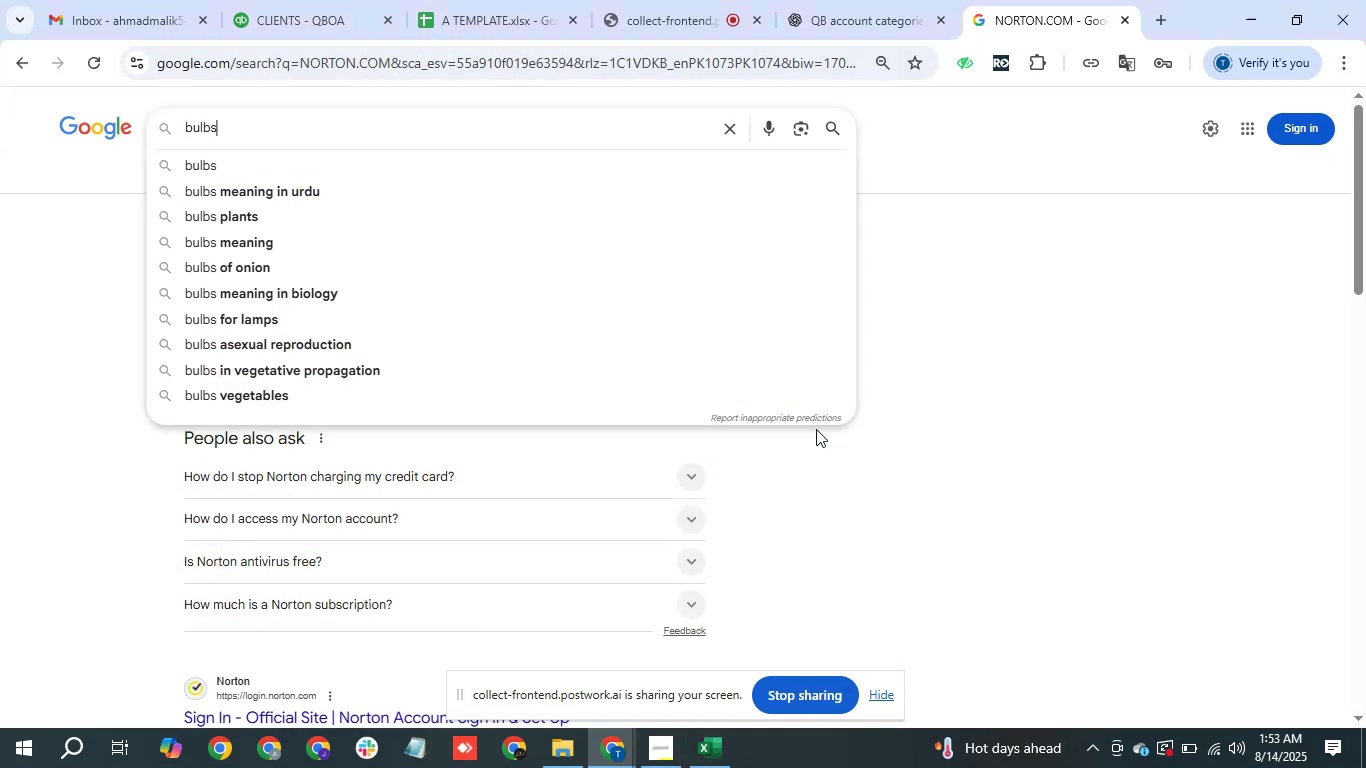 
key(Tab)
type(.com)
 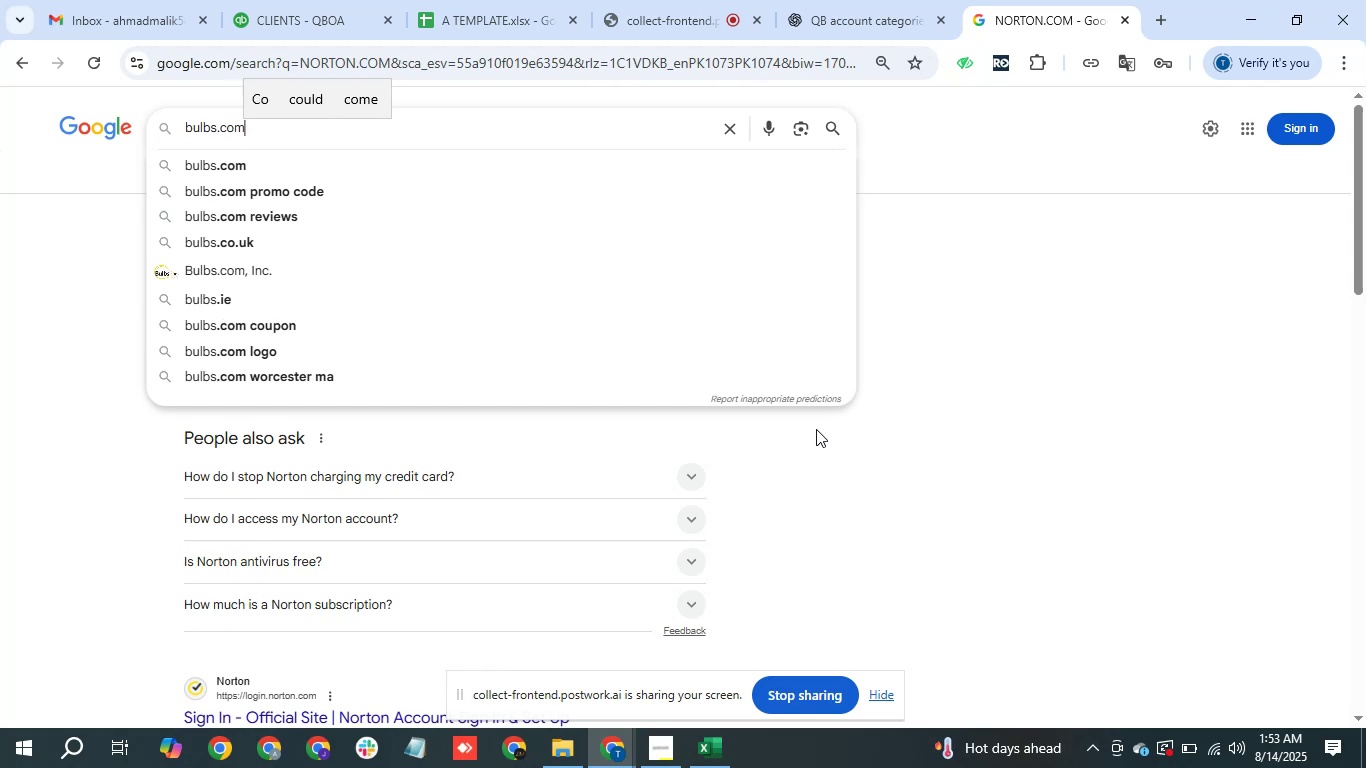 
key(Enter)
 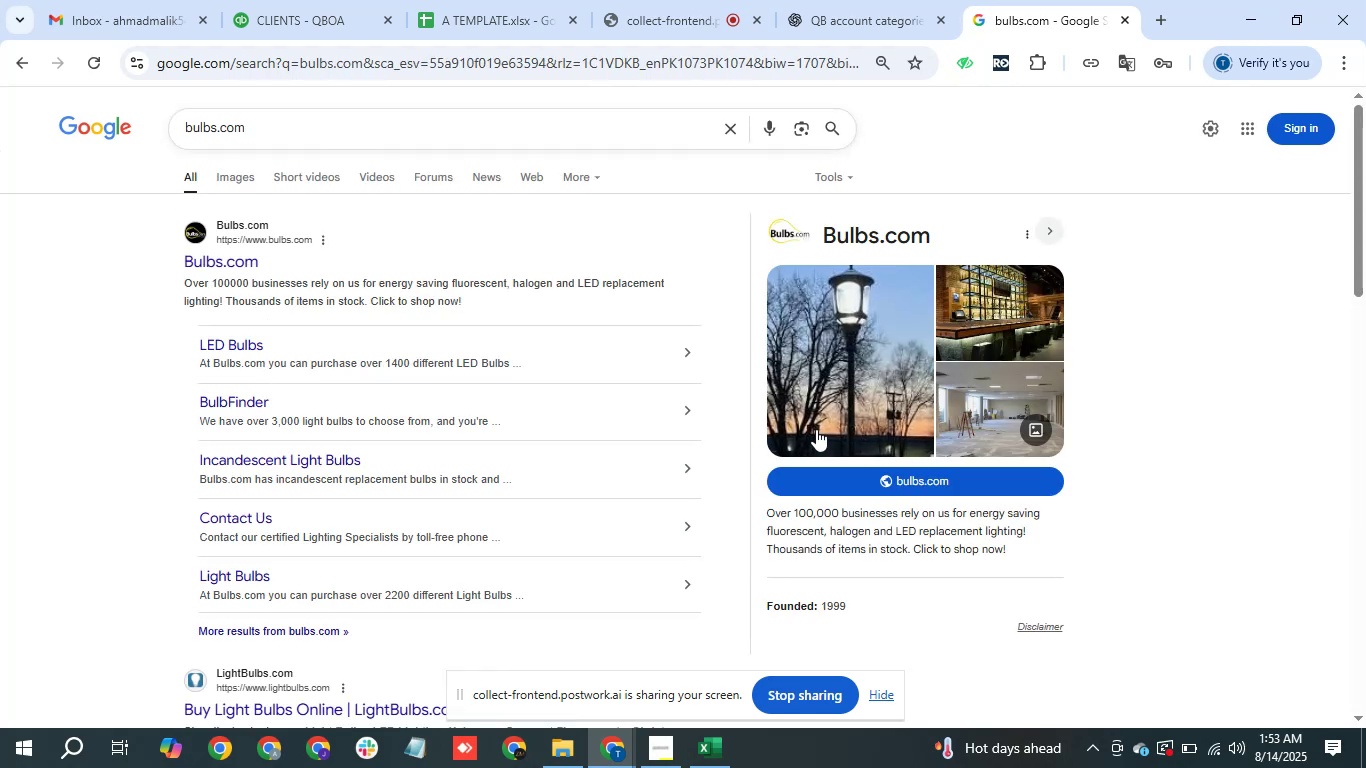 
wait(7.36)
 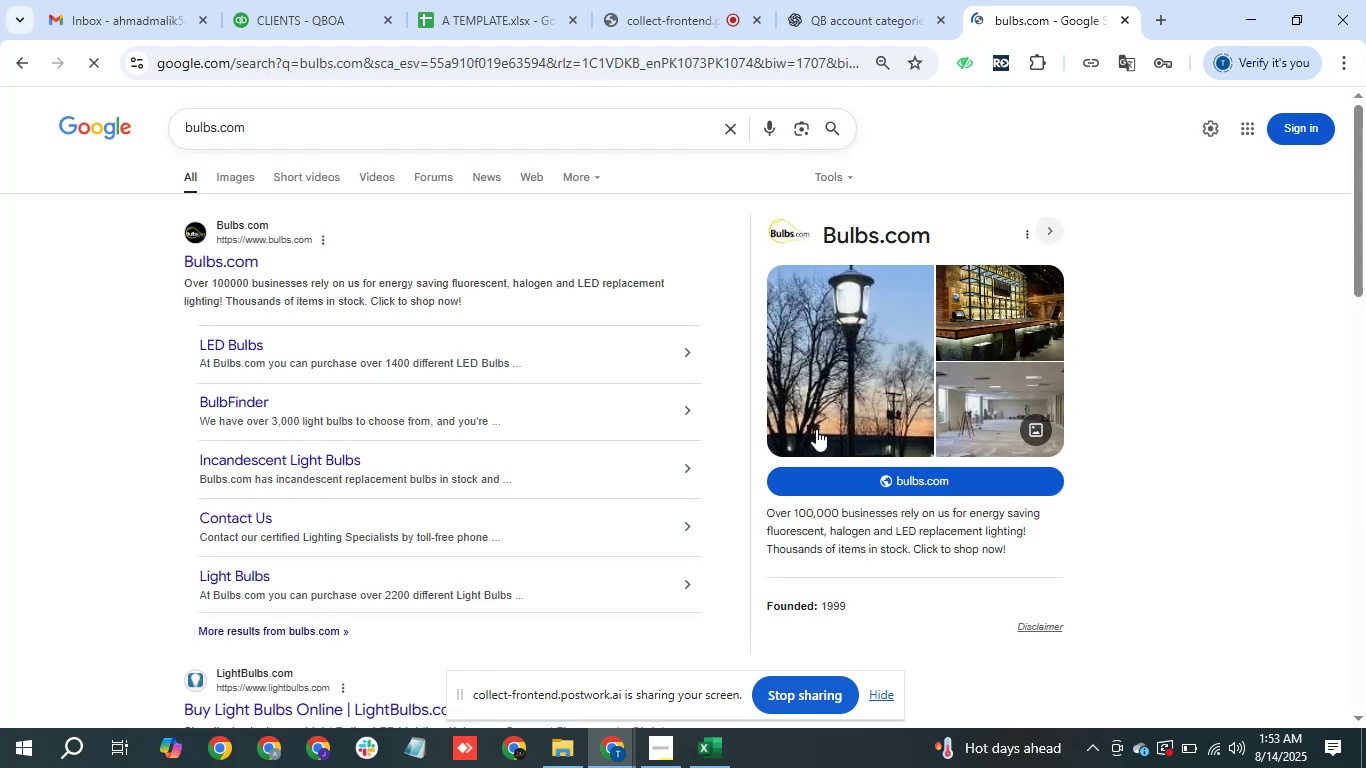 
key(Alt+AltLeft)
 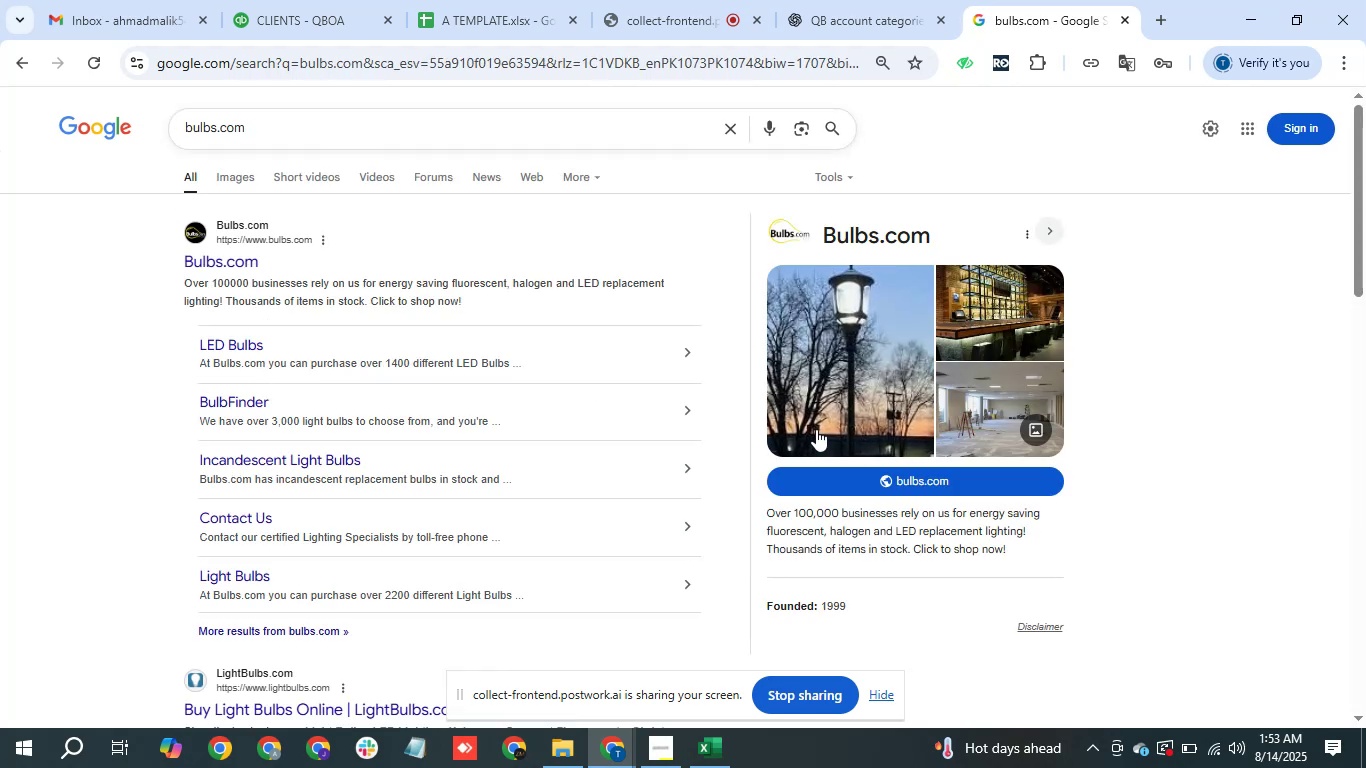 
key(Tab)
type(ele)
 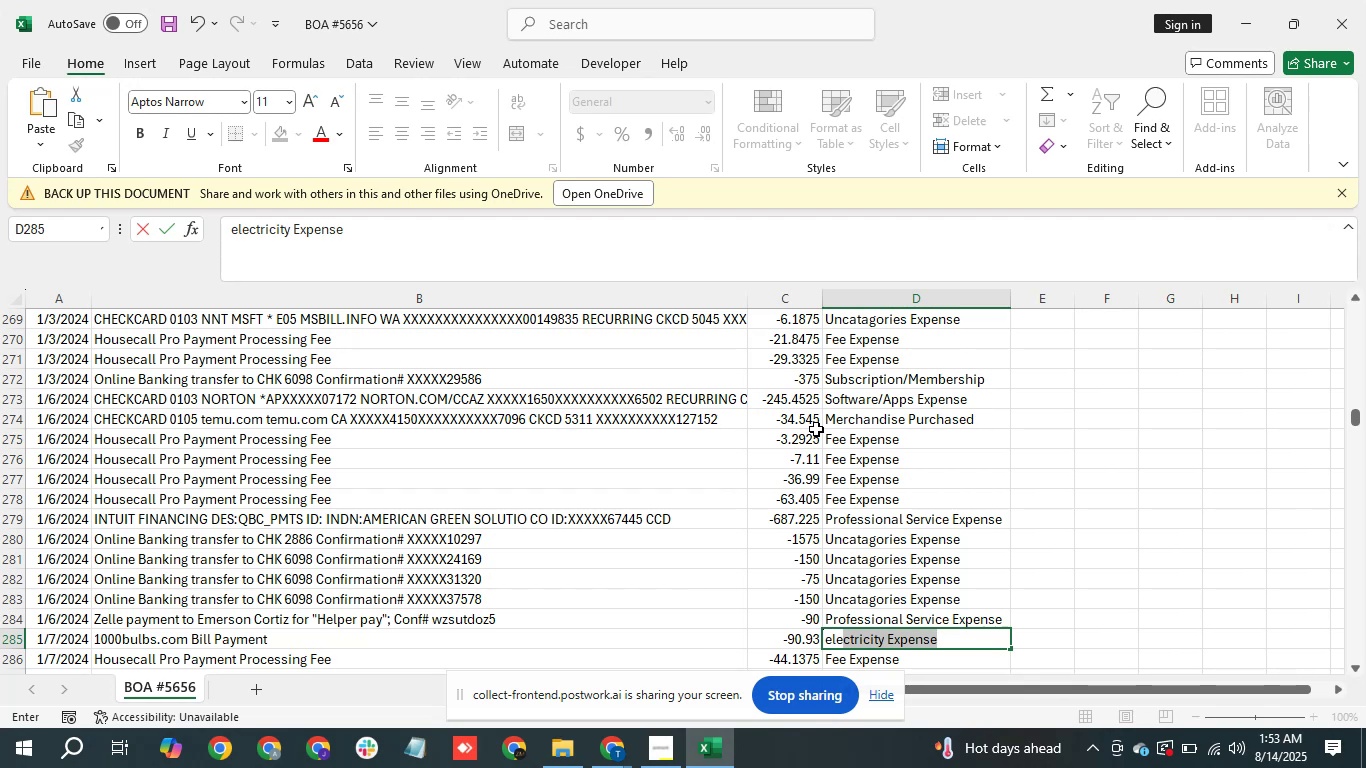 
key(Enter)
 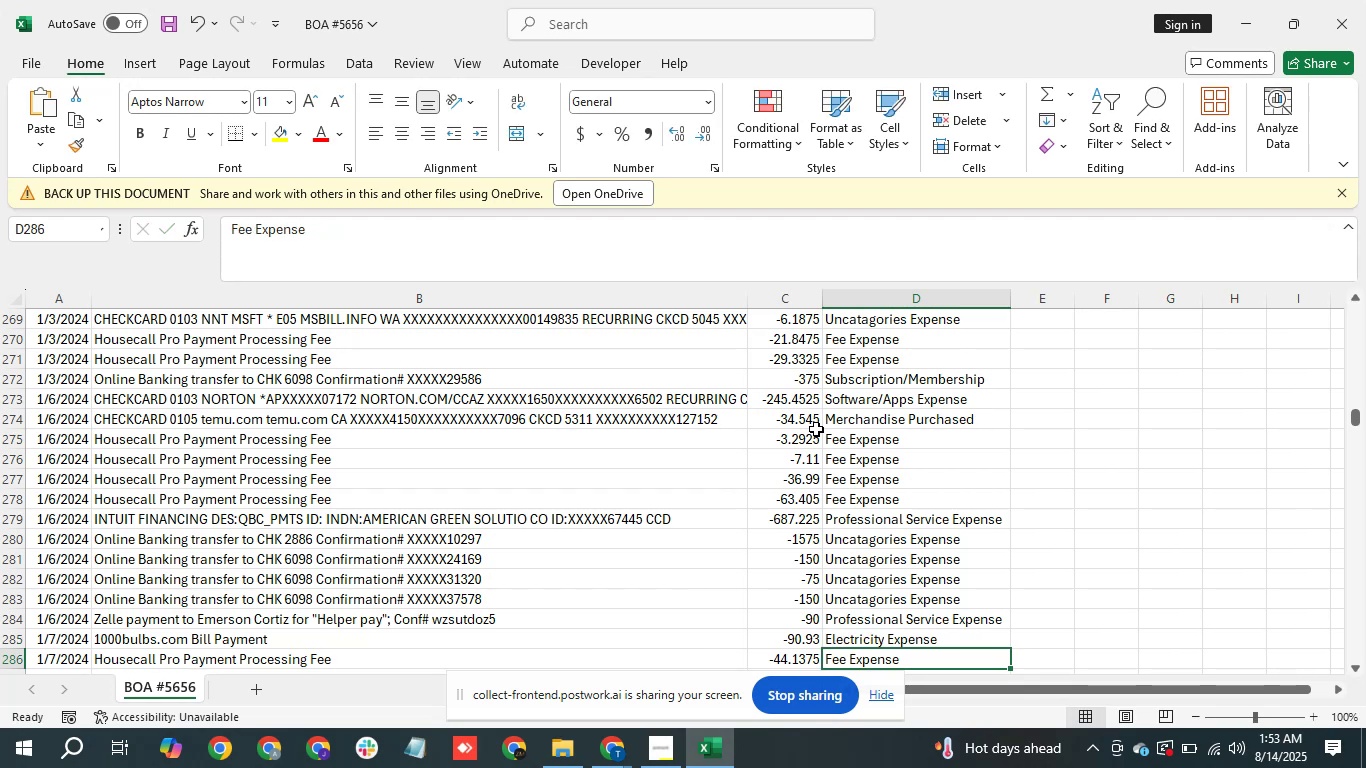 
key(ArrowDown)
 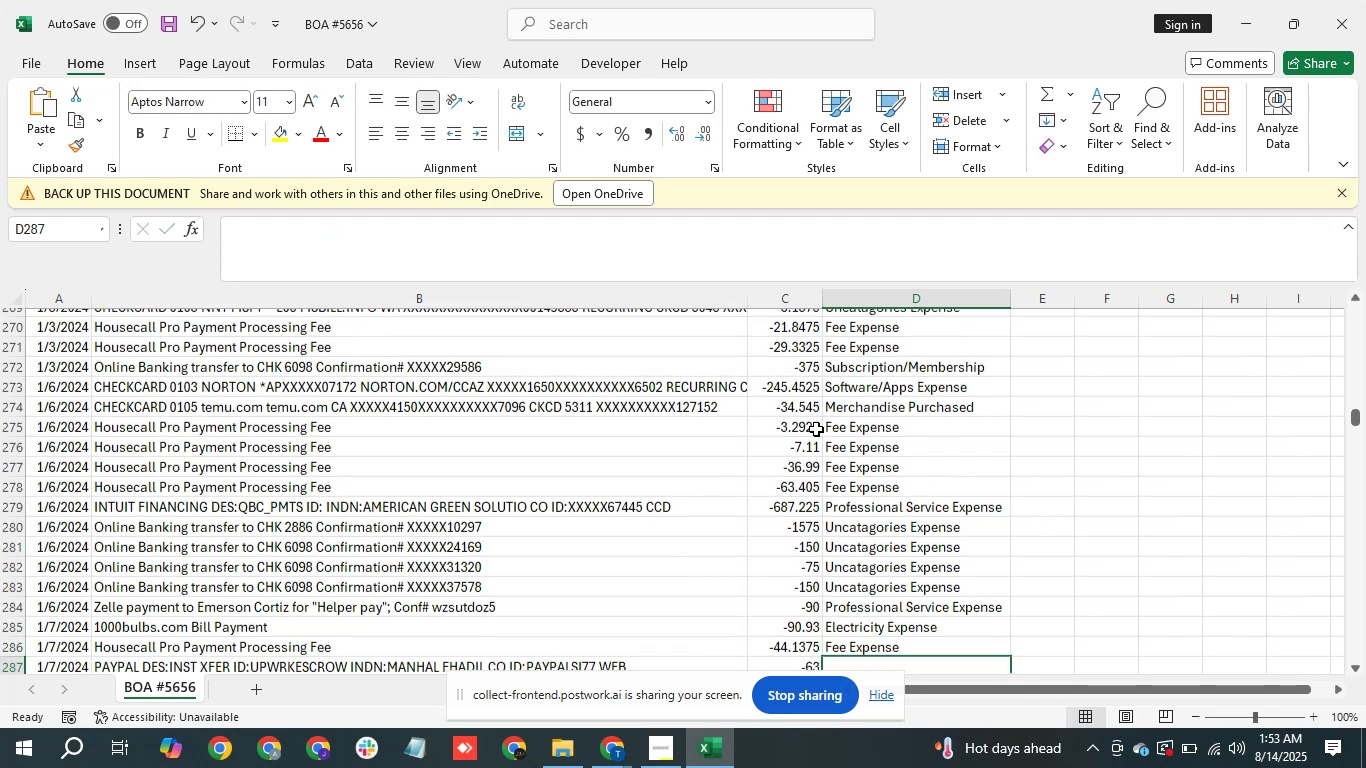 
key(ArrowDown)
 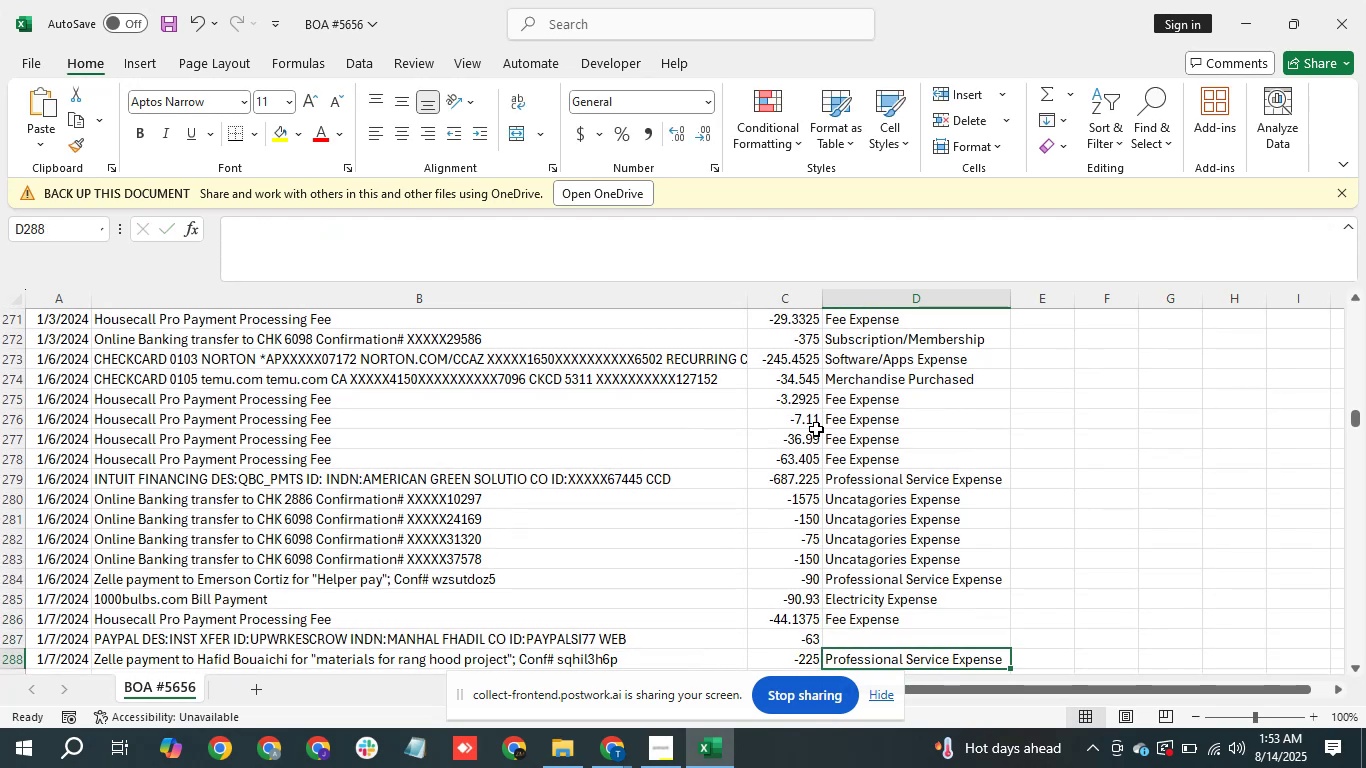 
key(ArrowUp)
 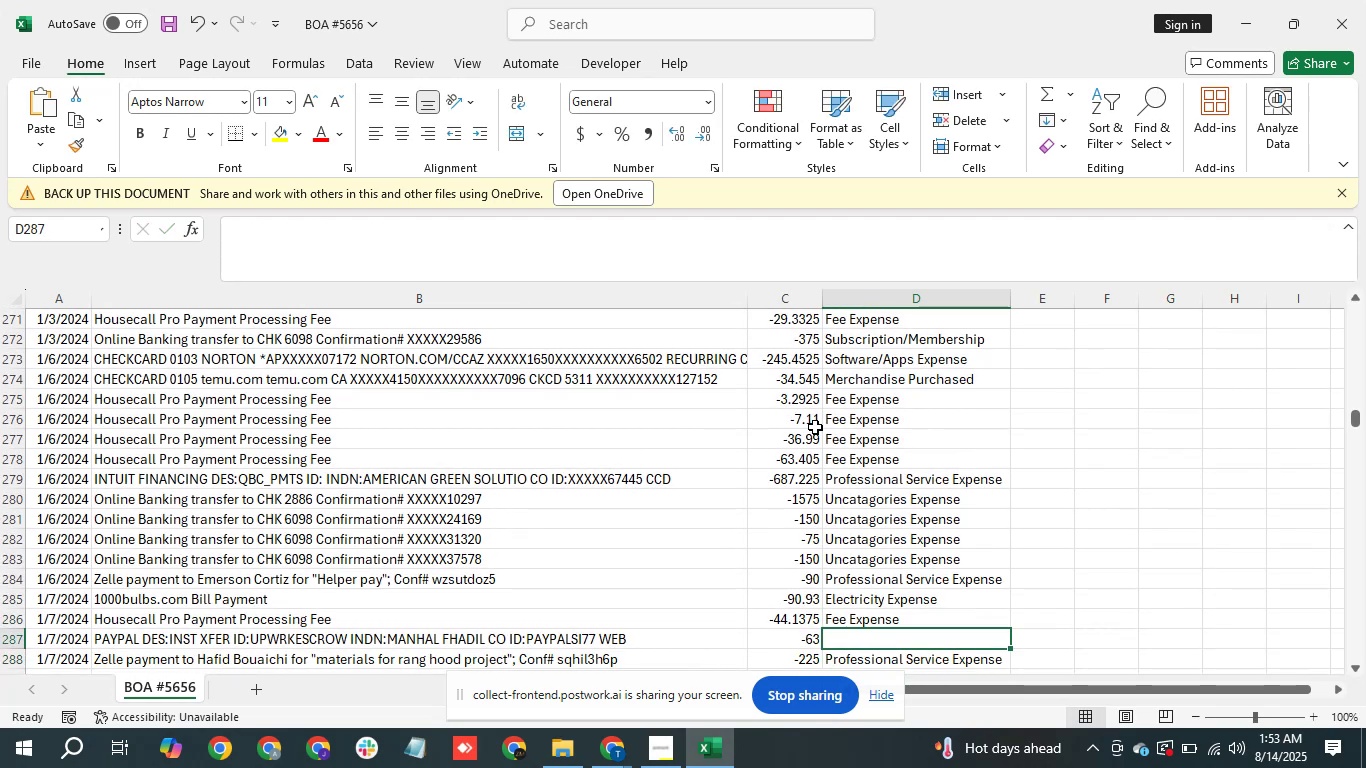 
key(ArrowLeft)
 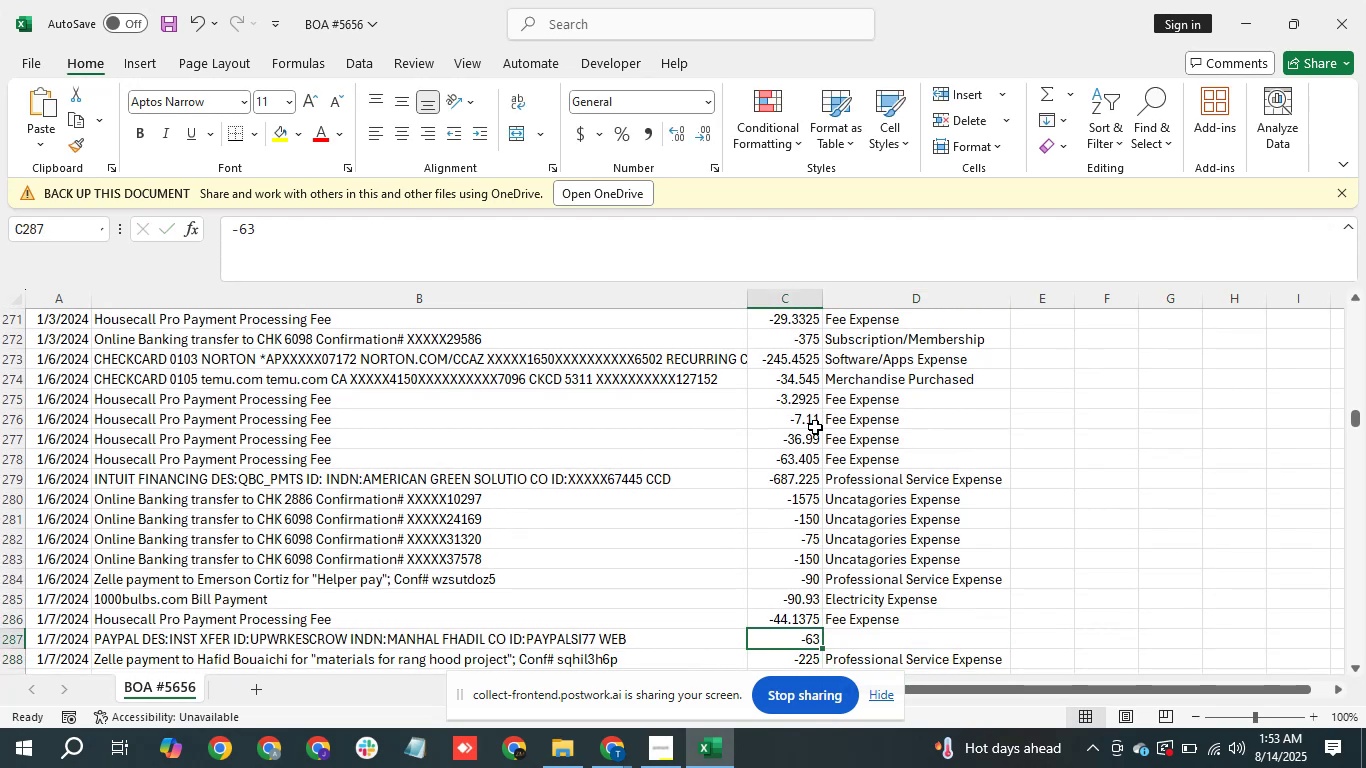 
key(ArrowLeft)
 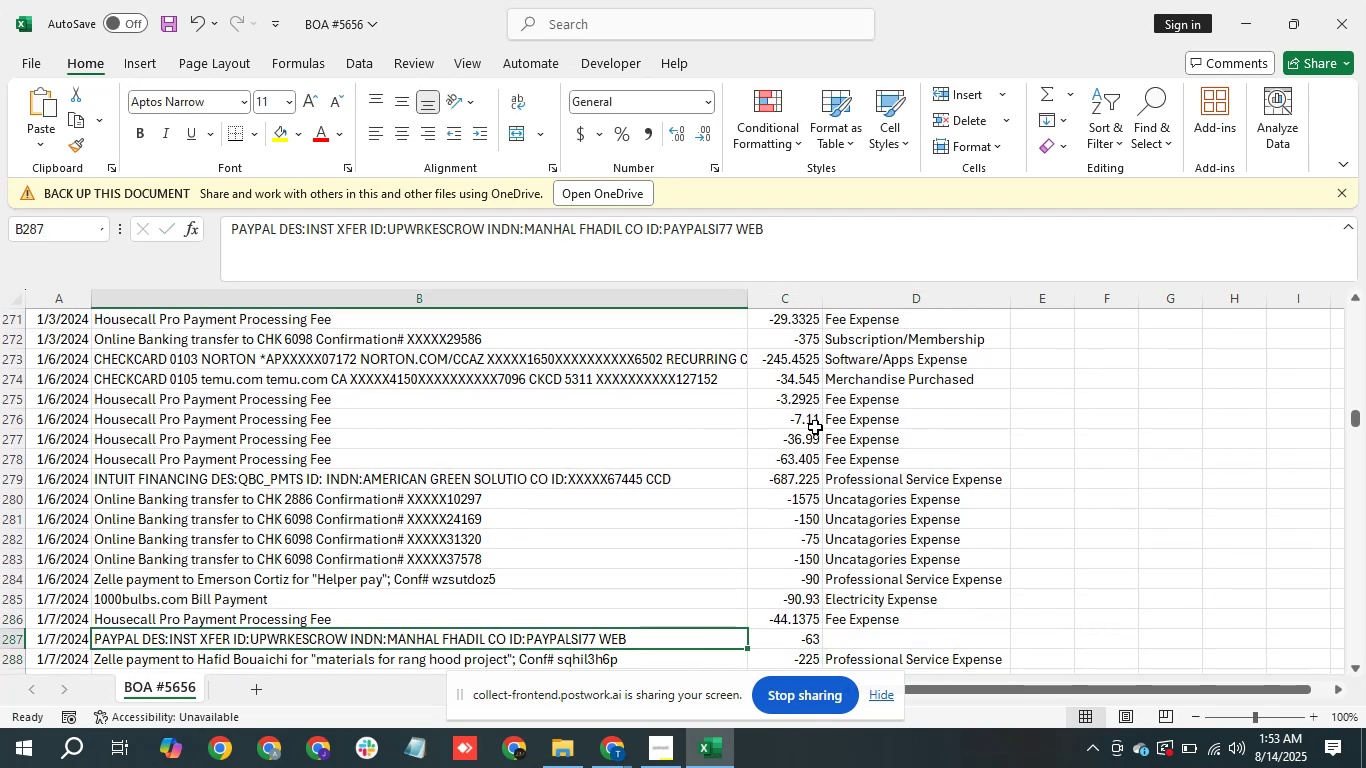 
key(ArrowRight)
 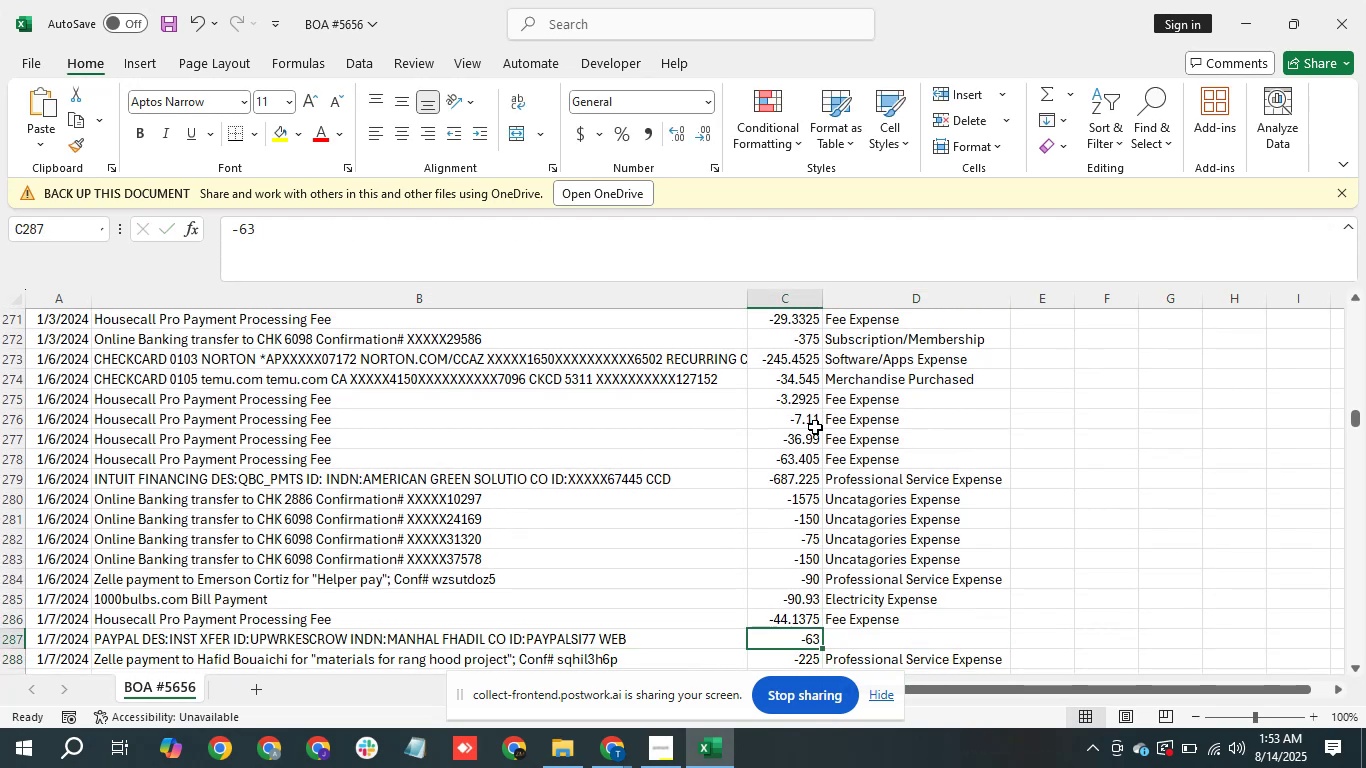 
key(ArrowRight)
 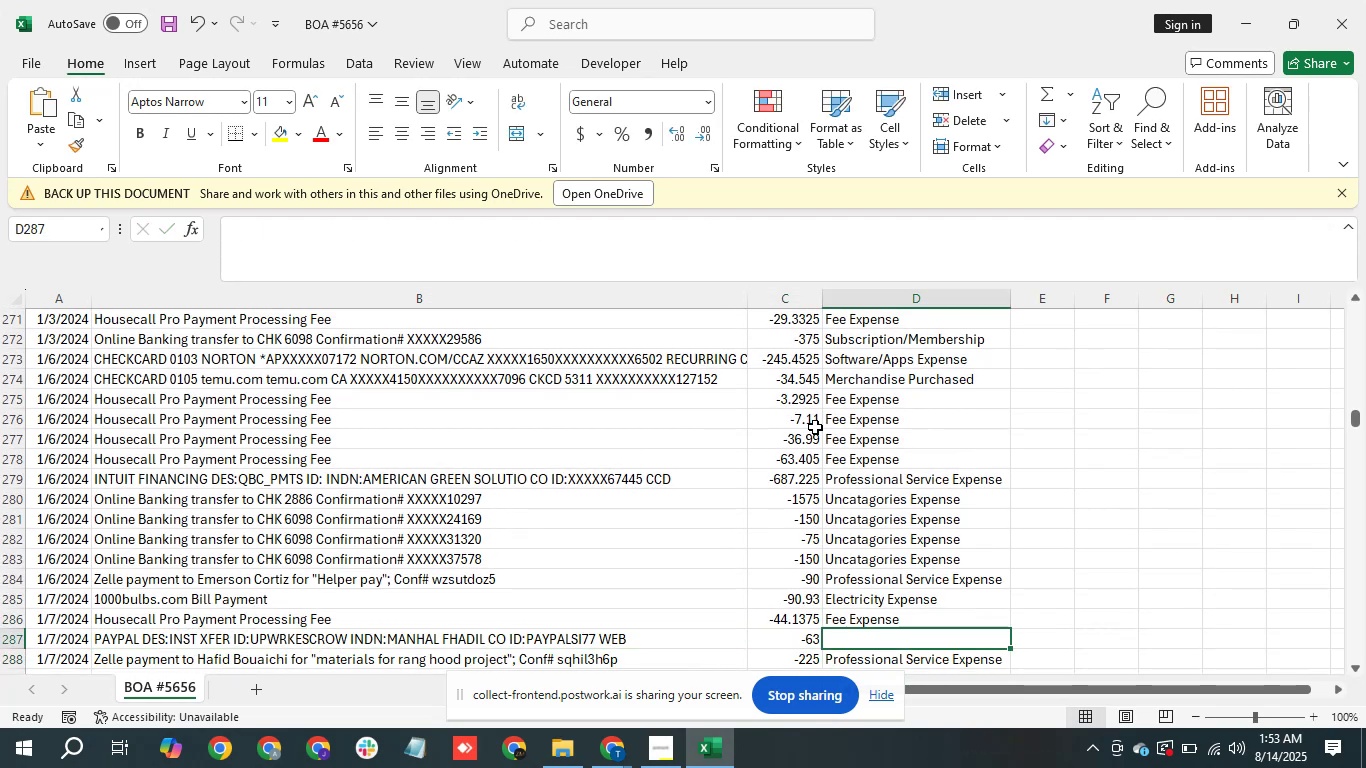 
type(pr)
 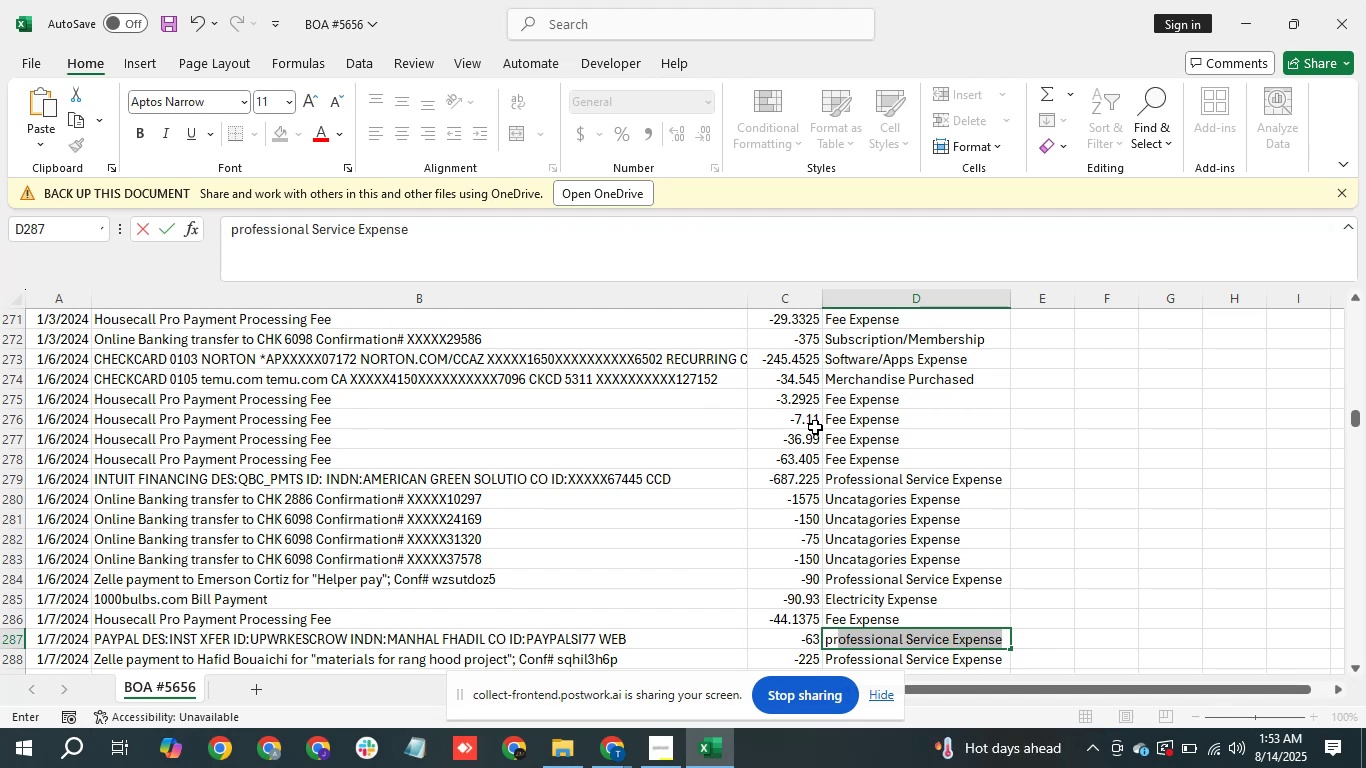 
key(Enter)
 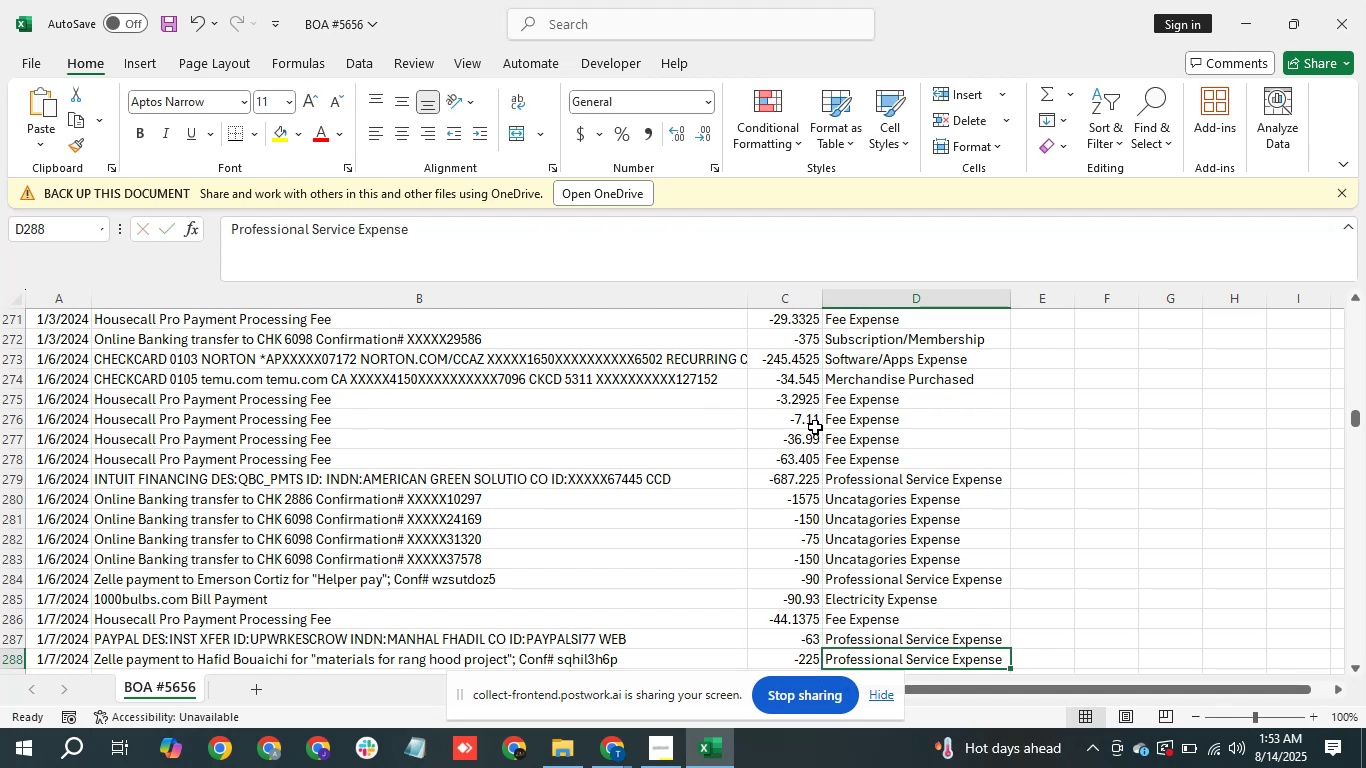 
key(ArrowDown)
 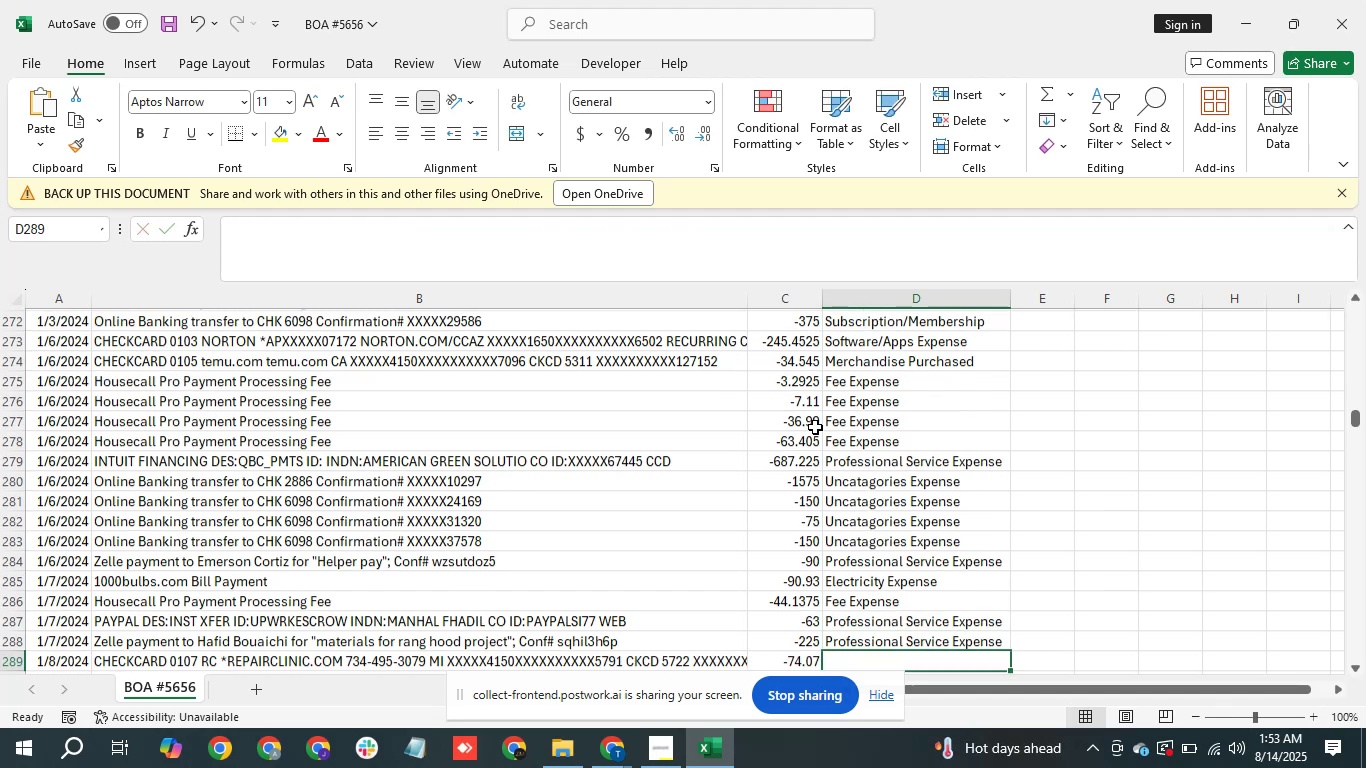 
key(ArrowDown)
 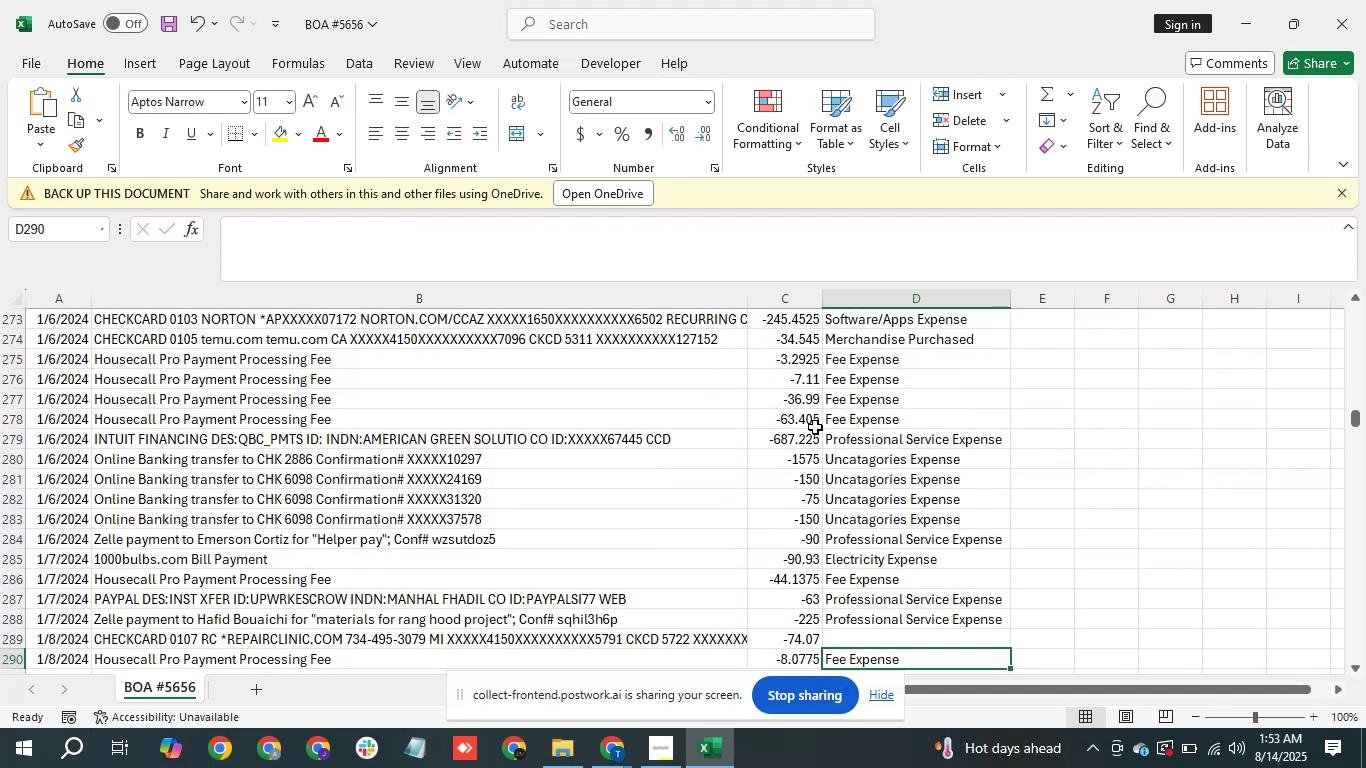 
key(ArrowUp)
 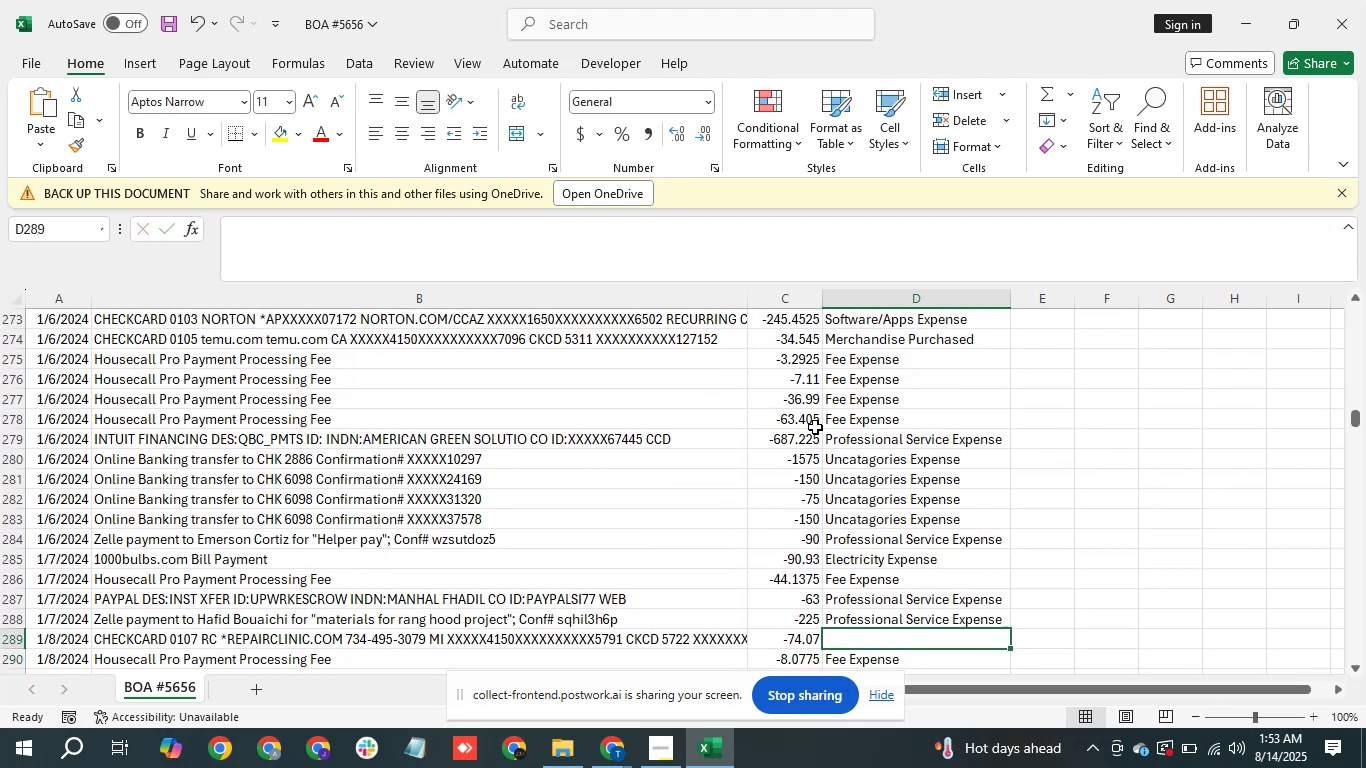 
key(ArrowLeft)
 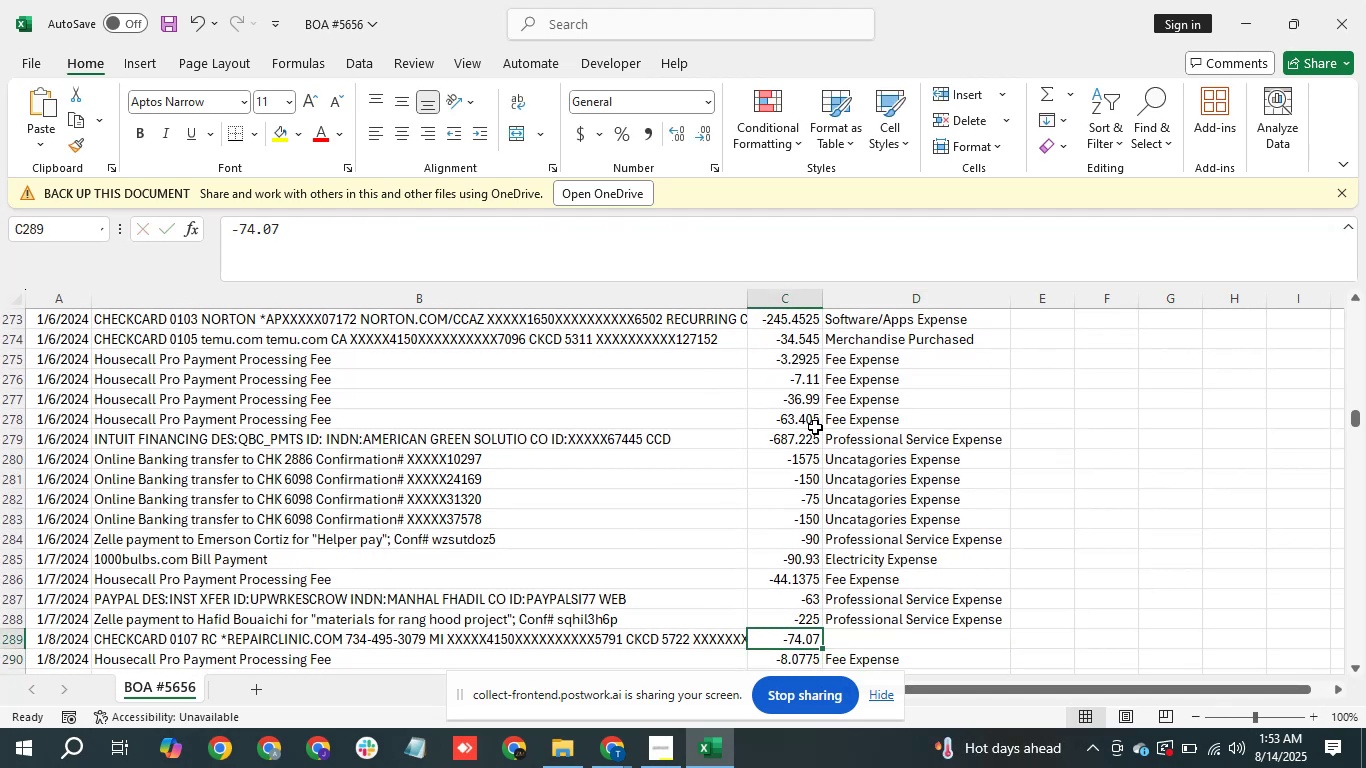 
key(ArrowLeft)
 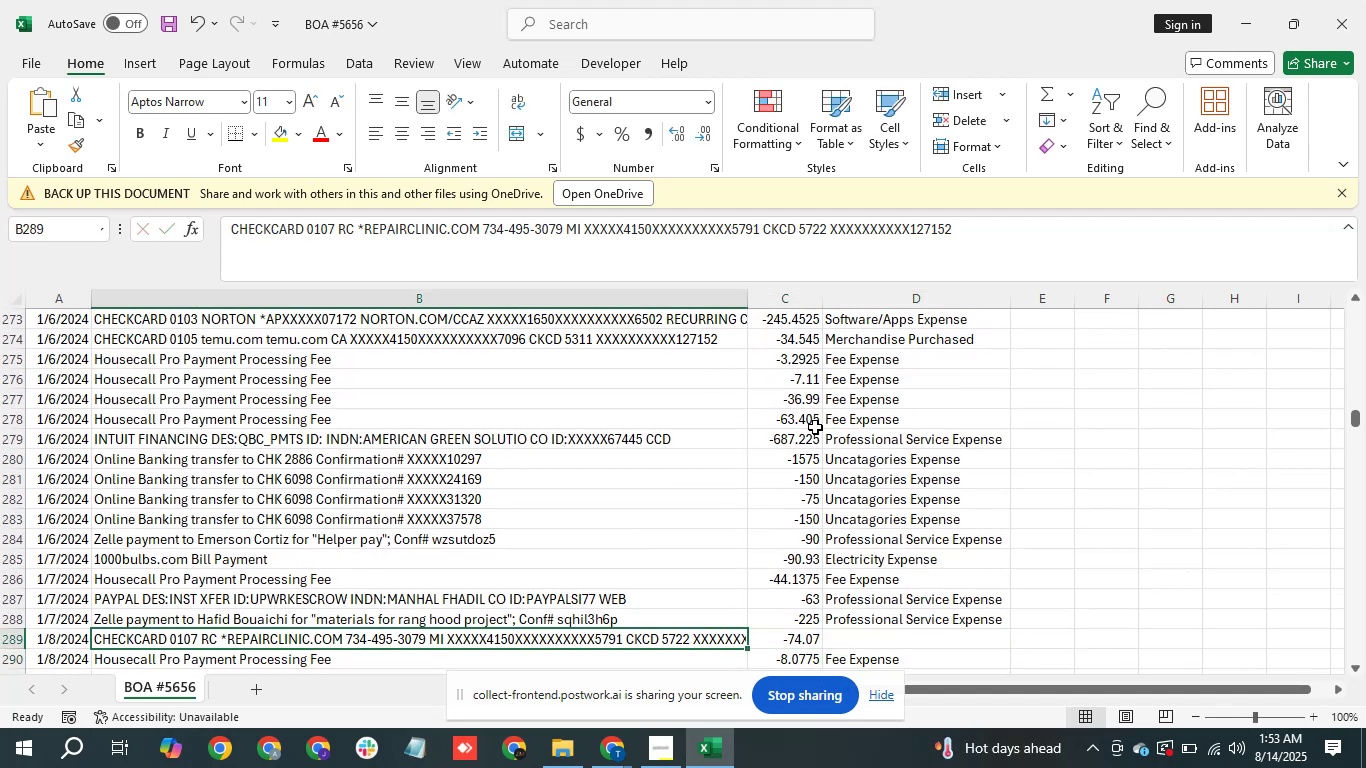 
key(ArrowRight)
 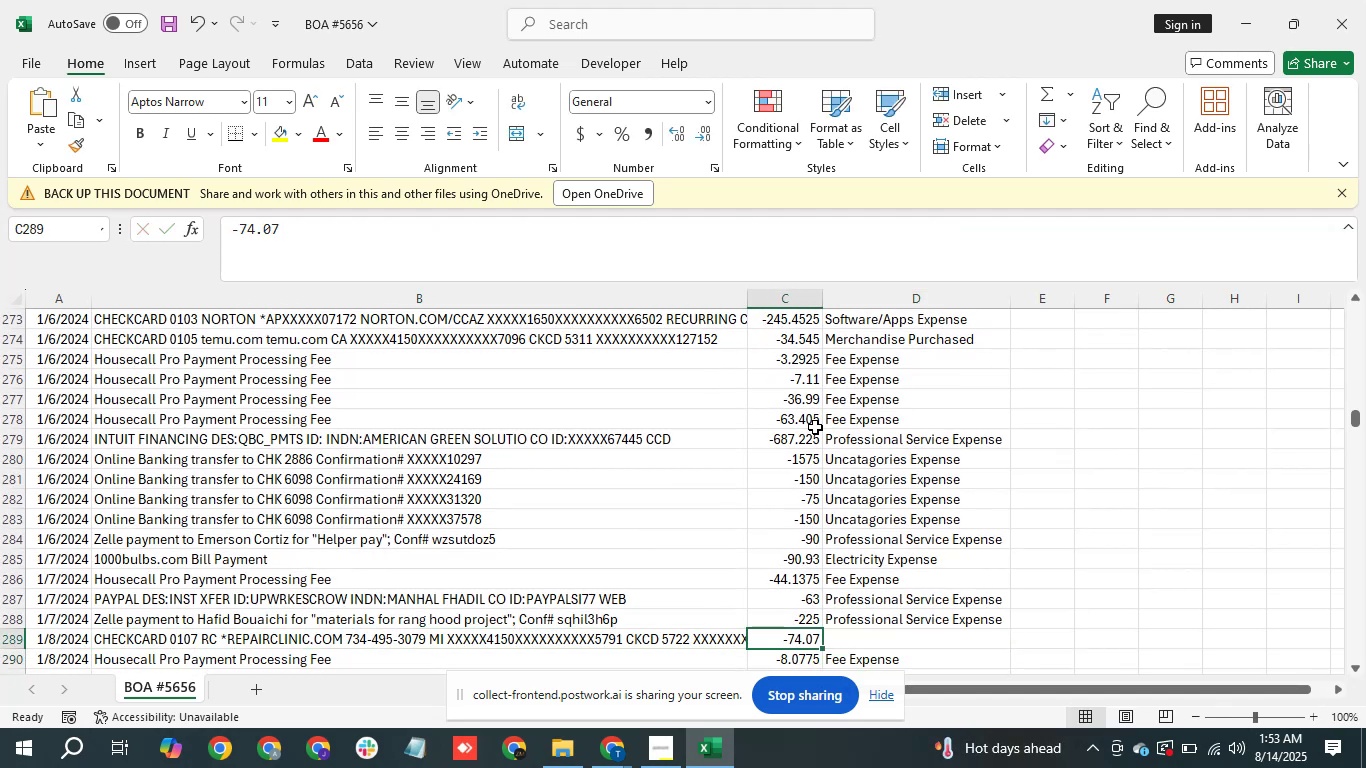 
key(ArrowRight)
 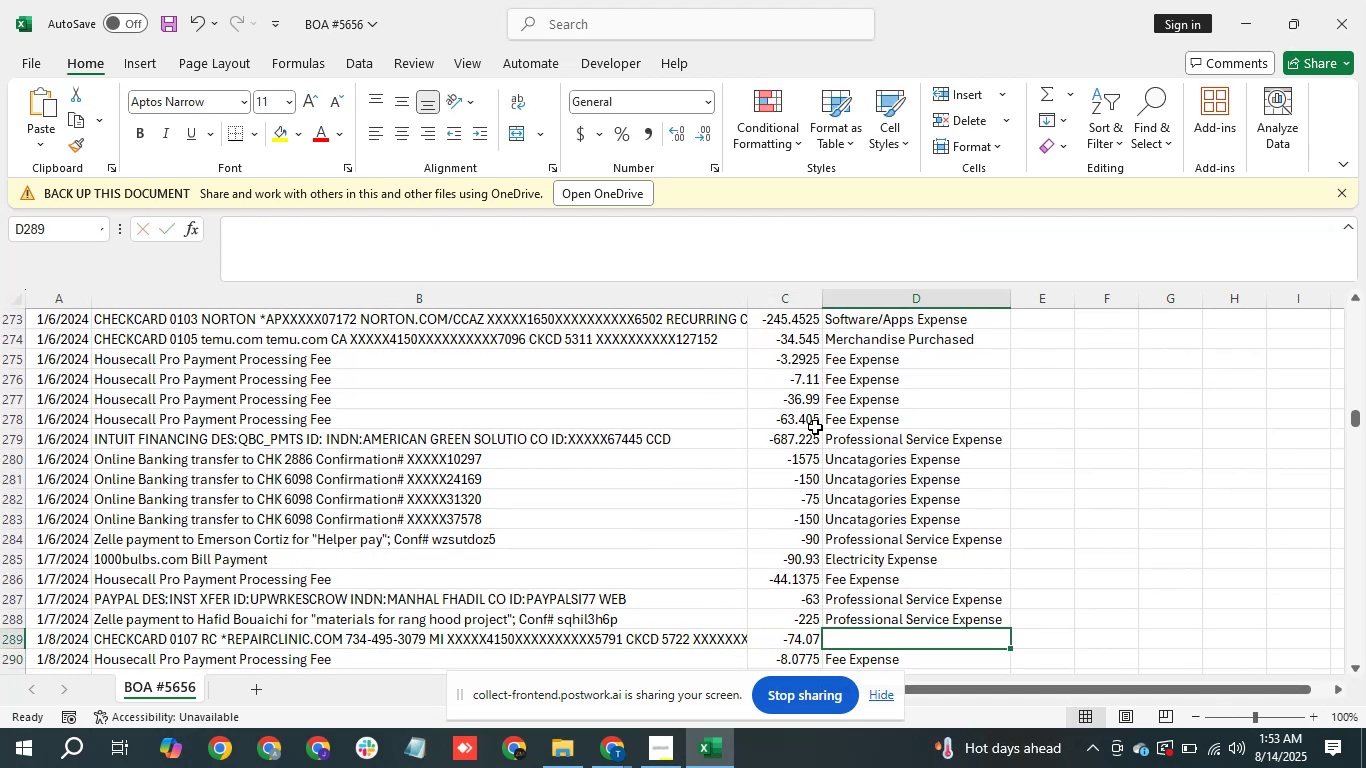 
type(Reap)
key(Backspace)
key(Backspace)
type(pair Expense)
 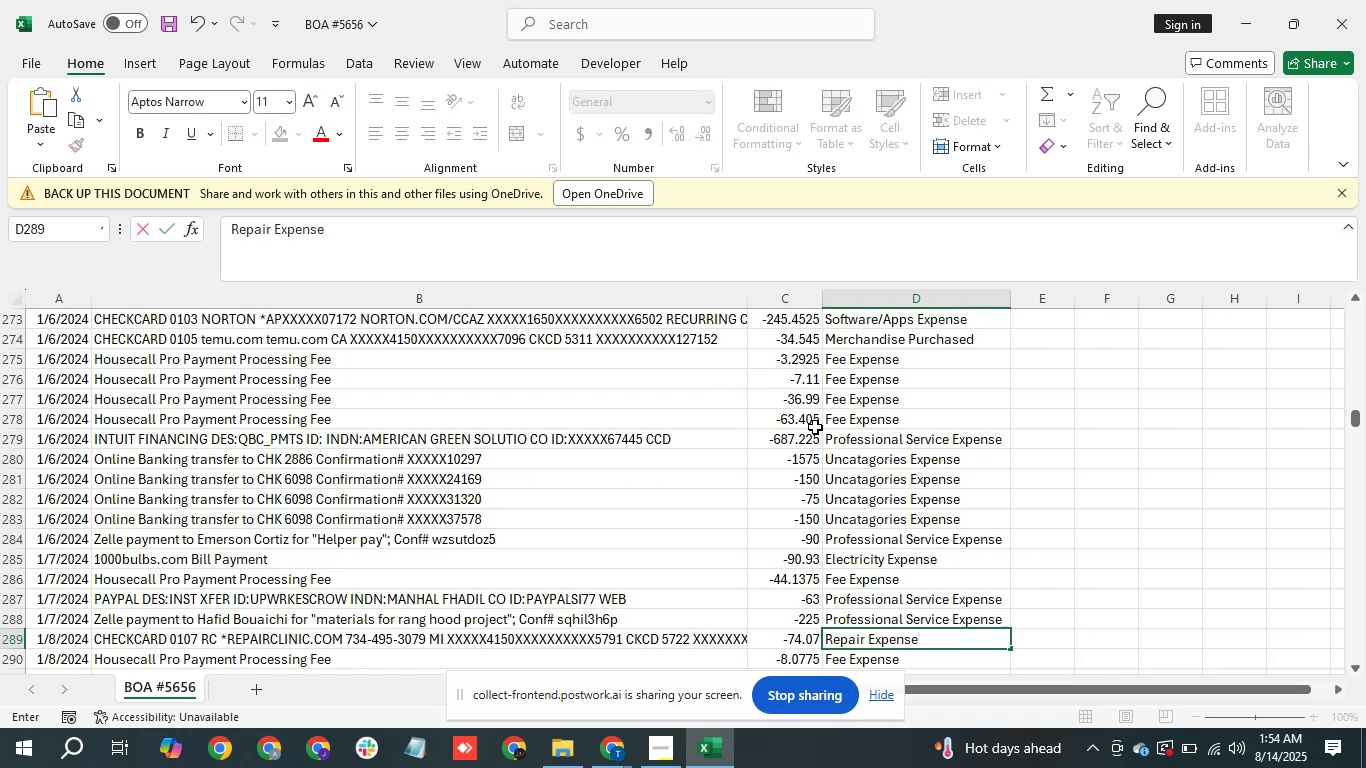 
key(Enter)
 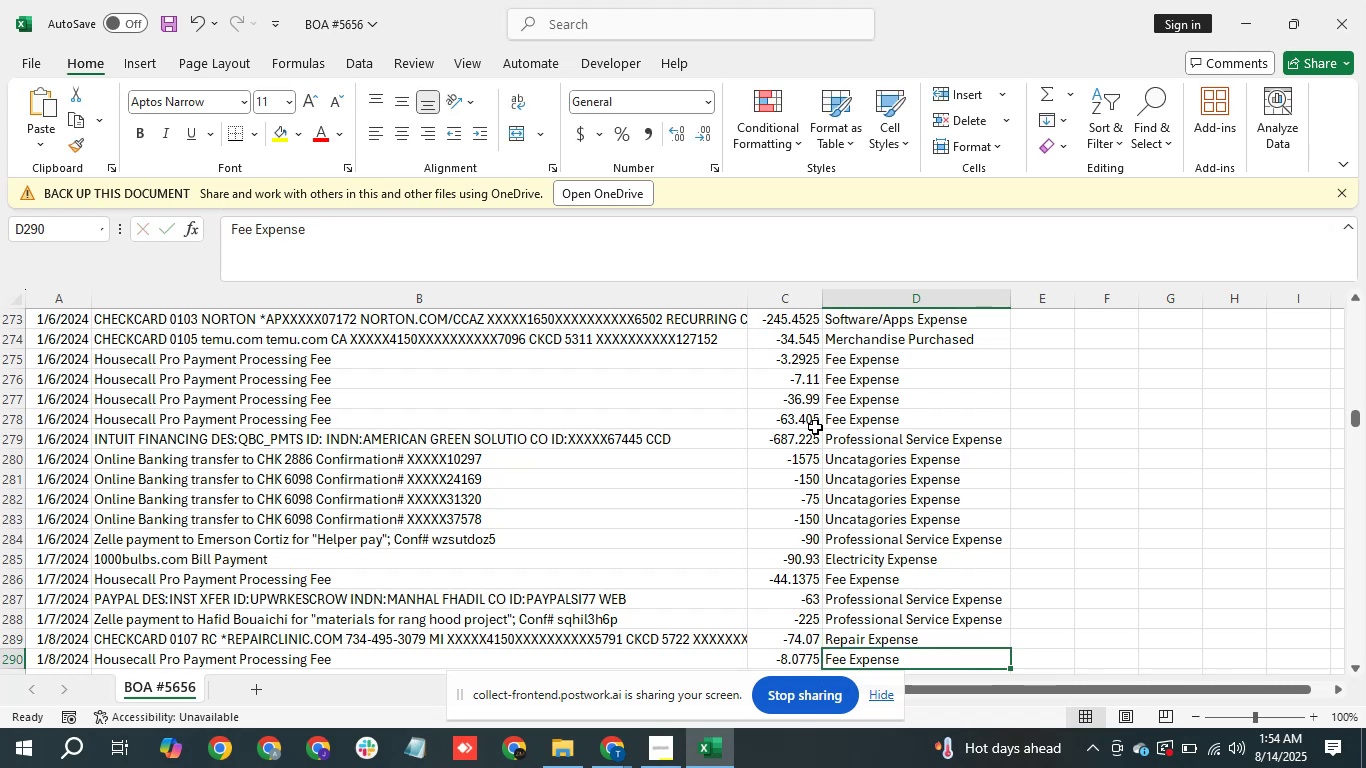 
key(ArrowDown)
 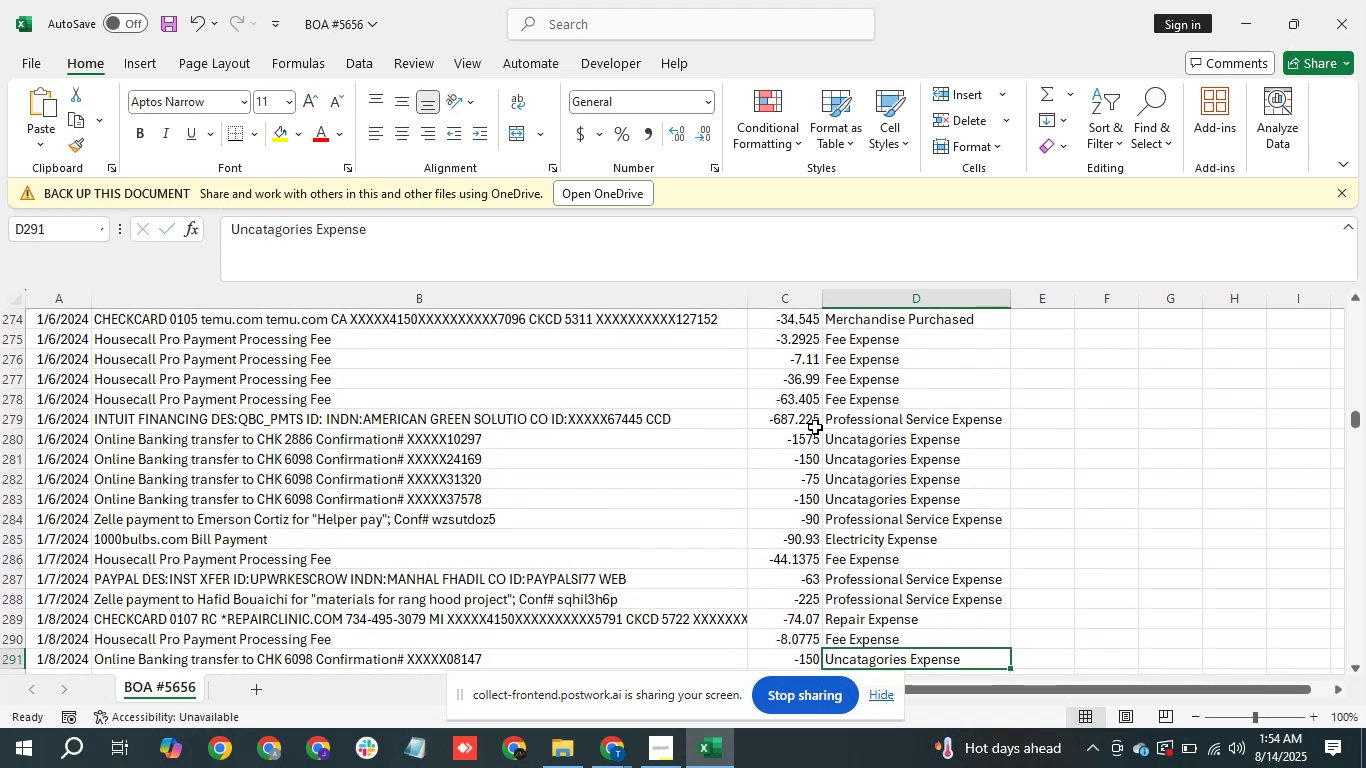 
key(ArrowDown)
 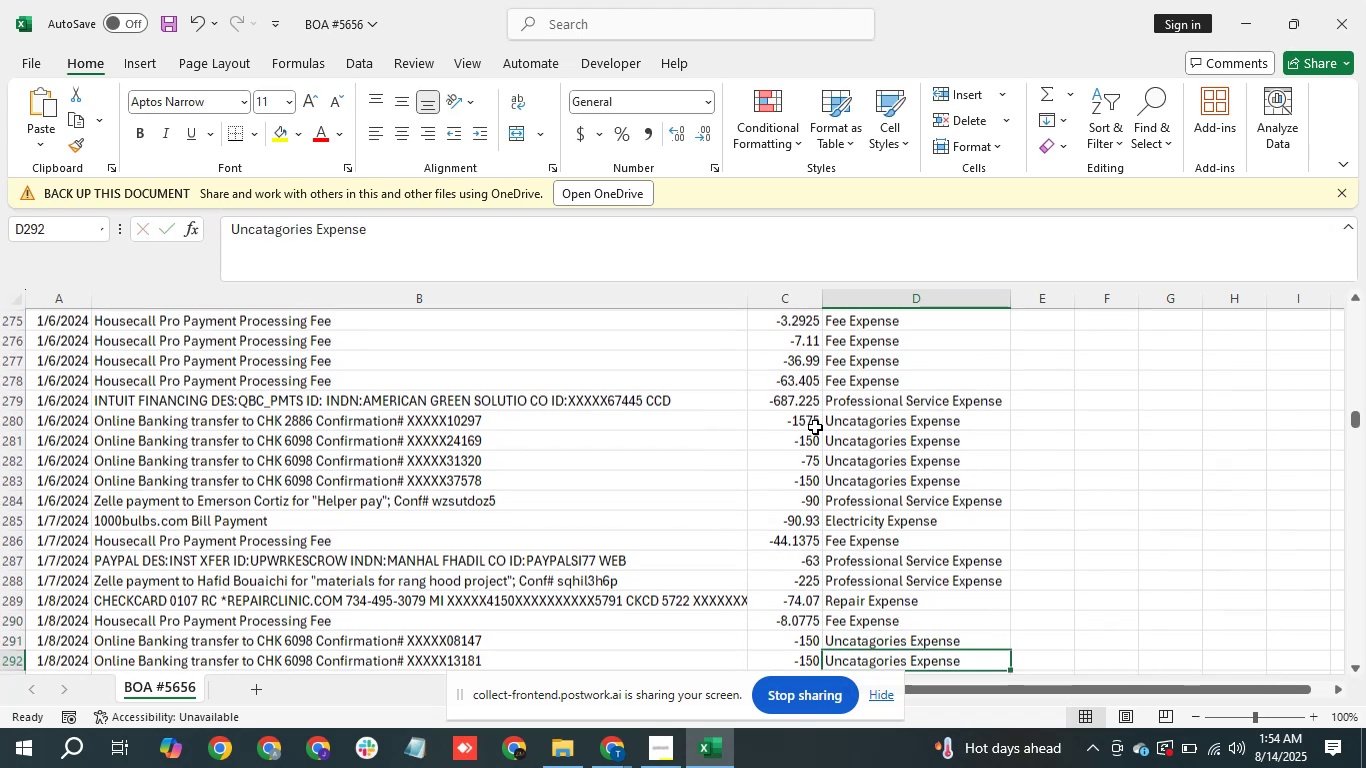 
key(ArrowDown)
 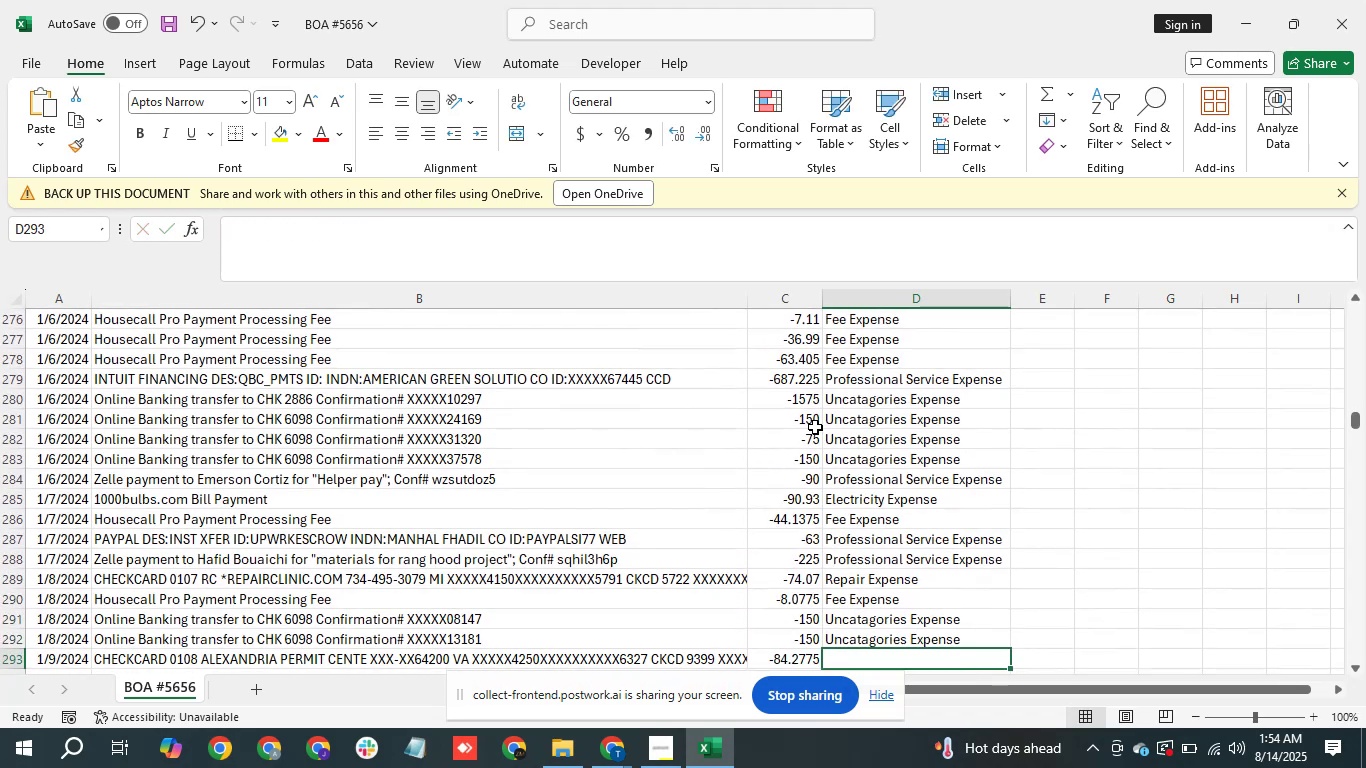 
key(ArrowDown)
 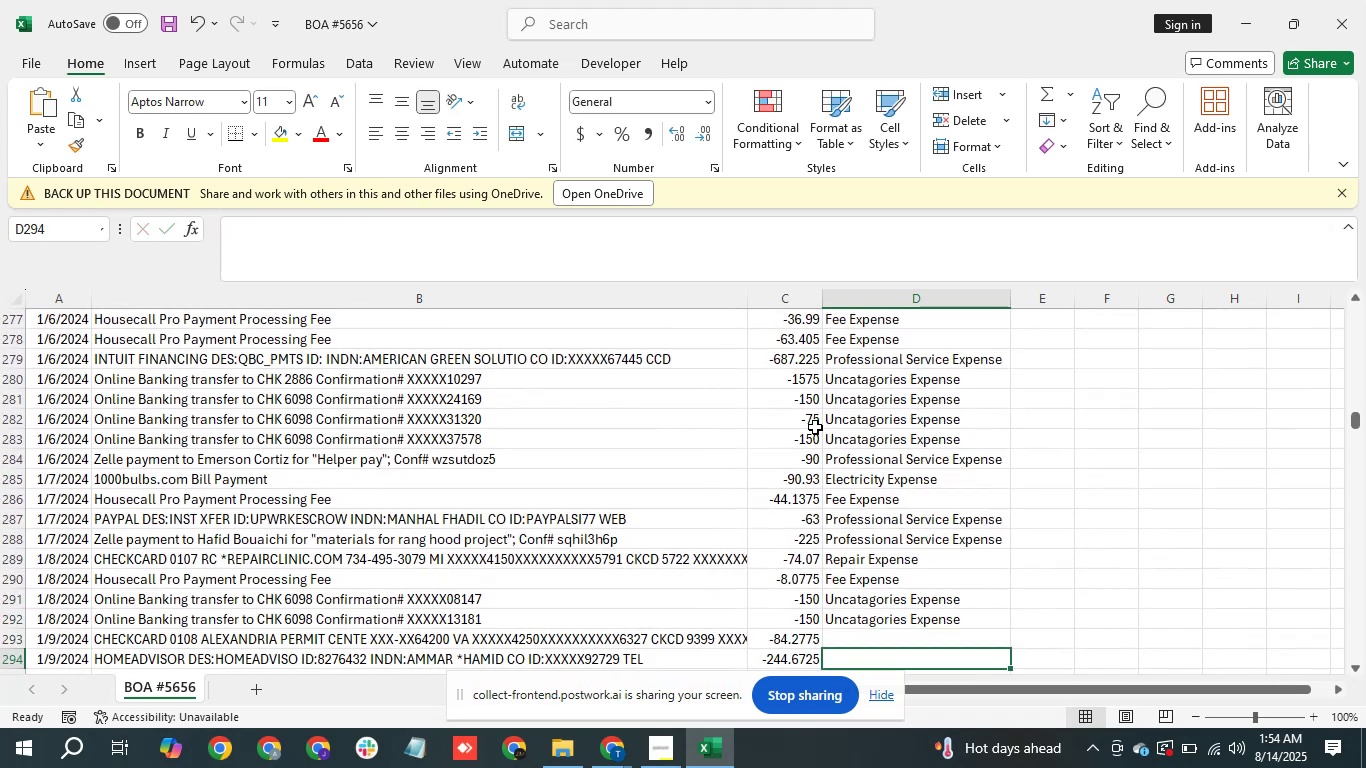 
key(ArrowUp)
 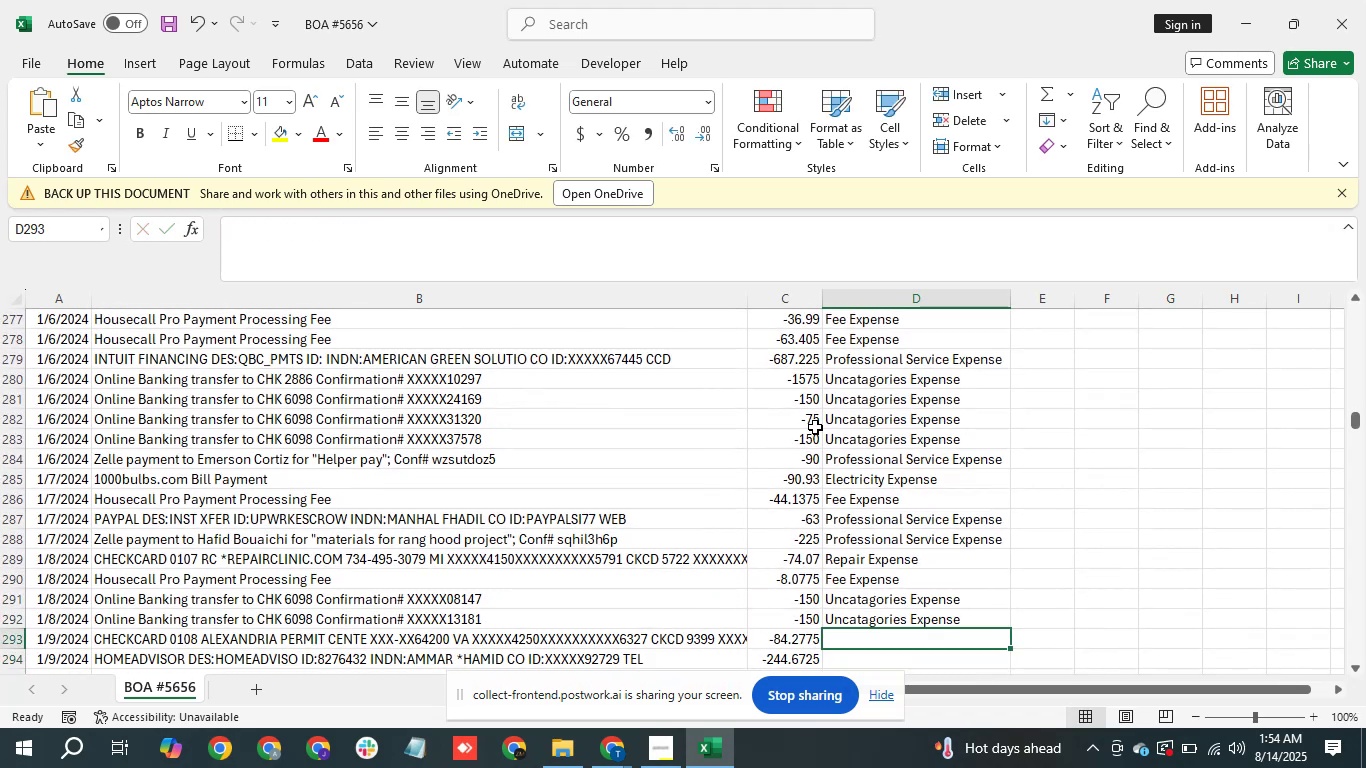 
key(ArrowLeft)
 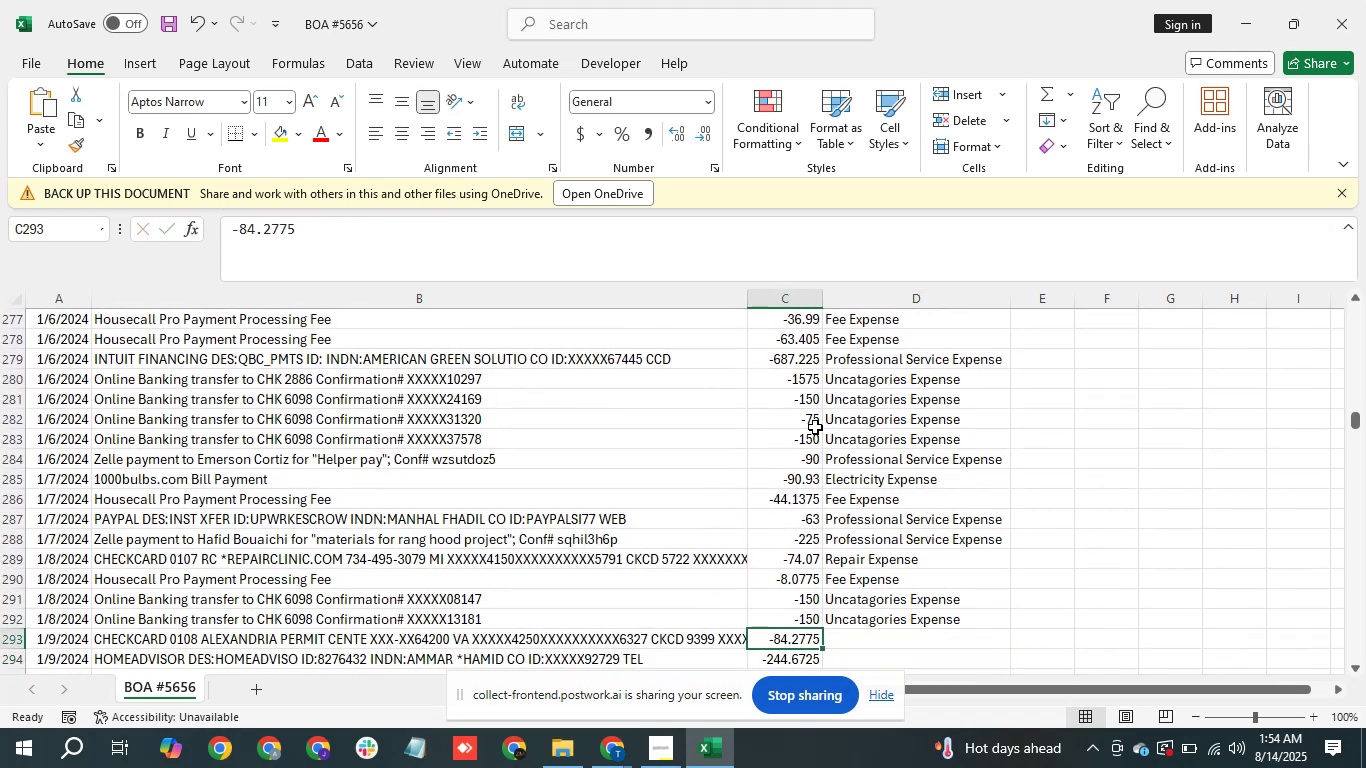 
key(ArrowLeft)
 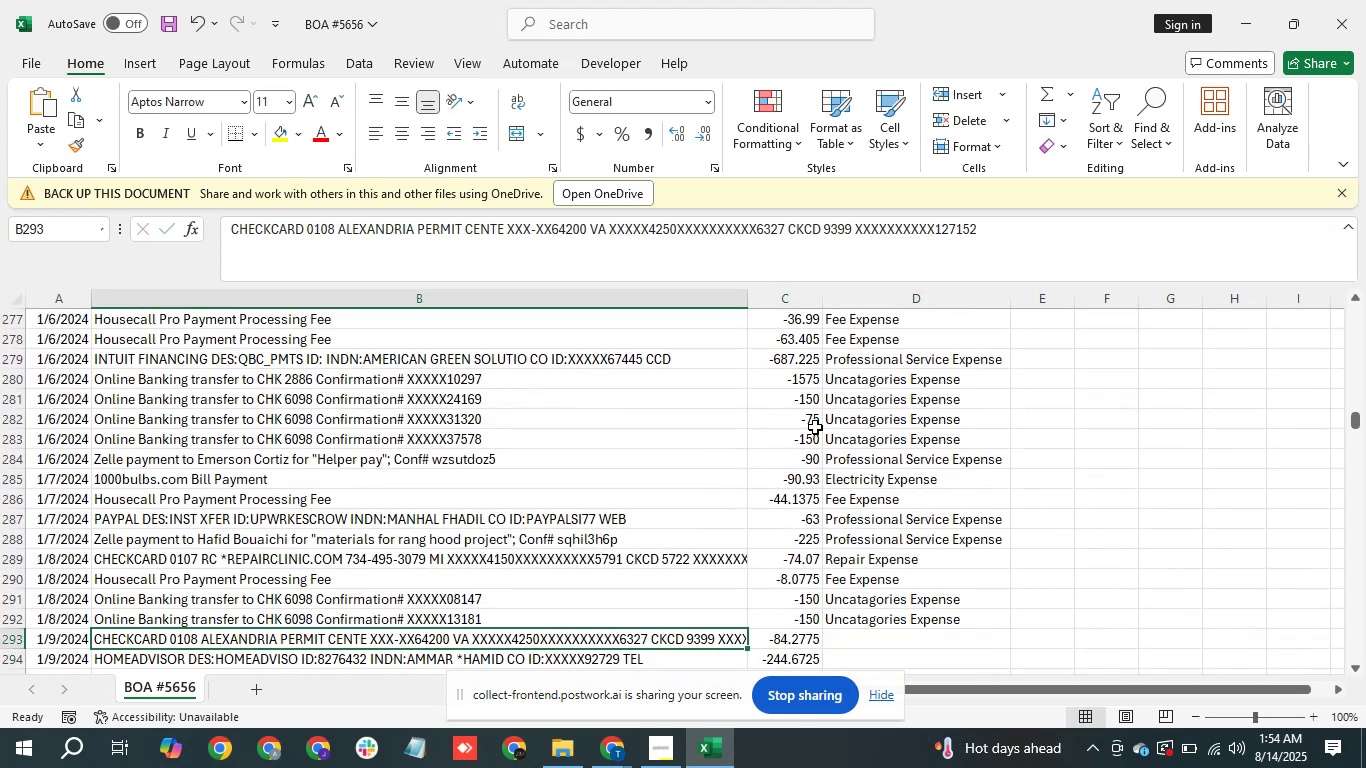 
key(ArrowRight)
 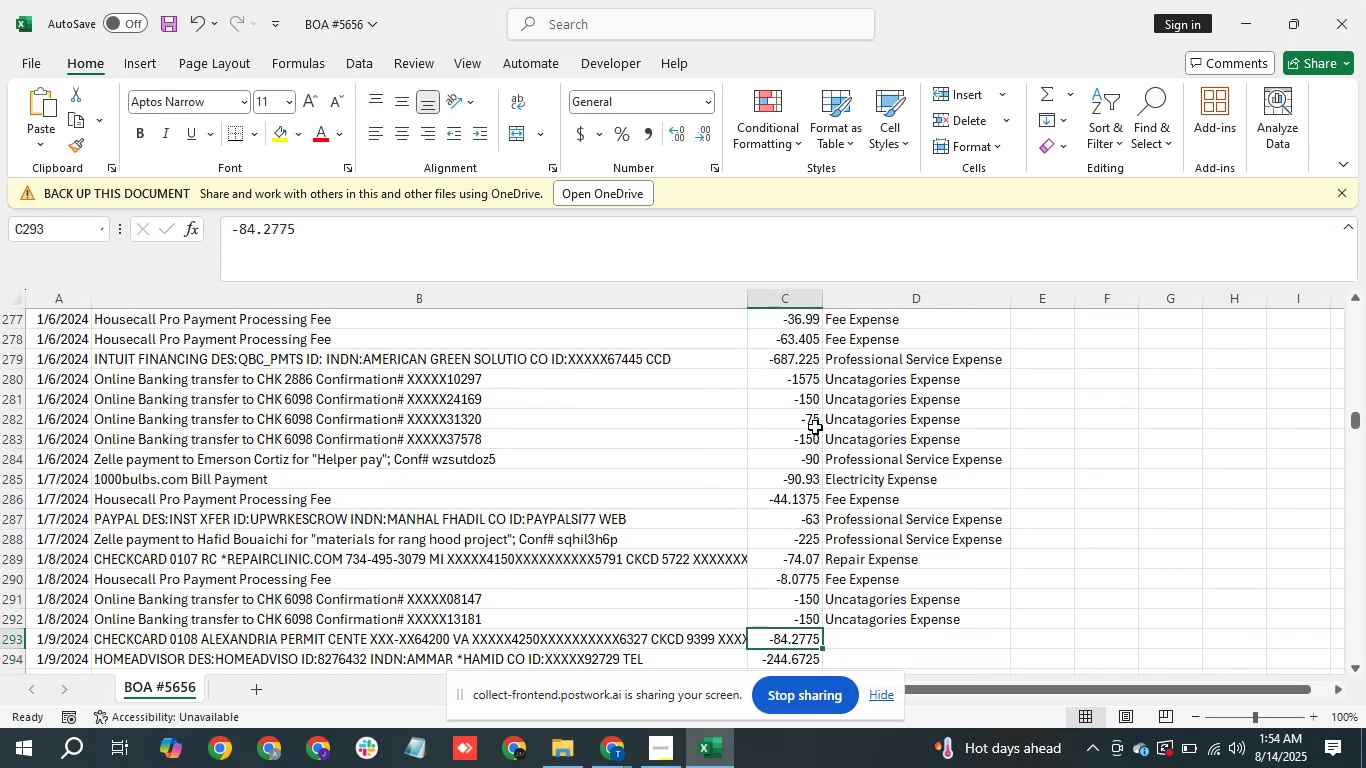 
key(ArrowRight)
 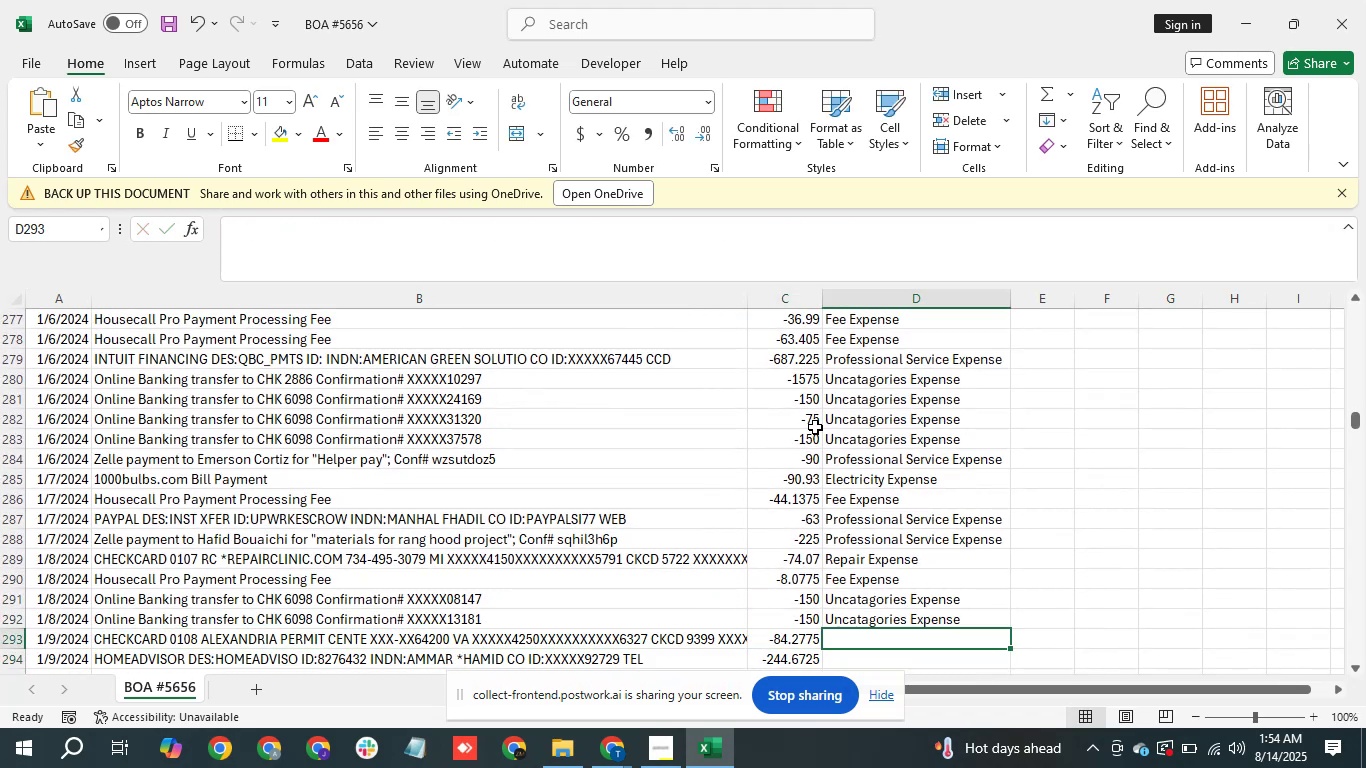 
type(uncatagories )
 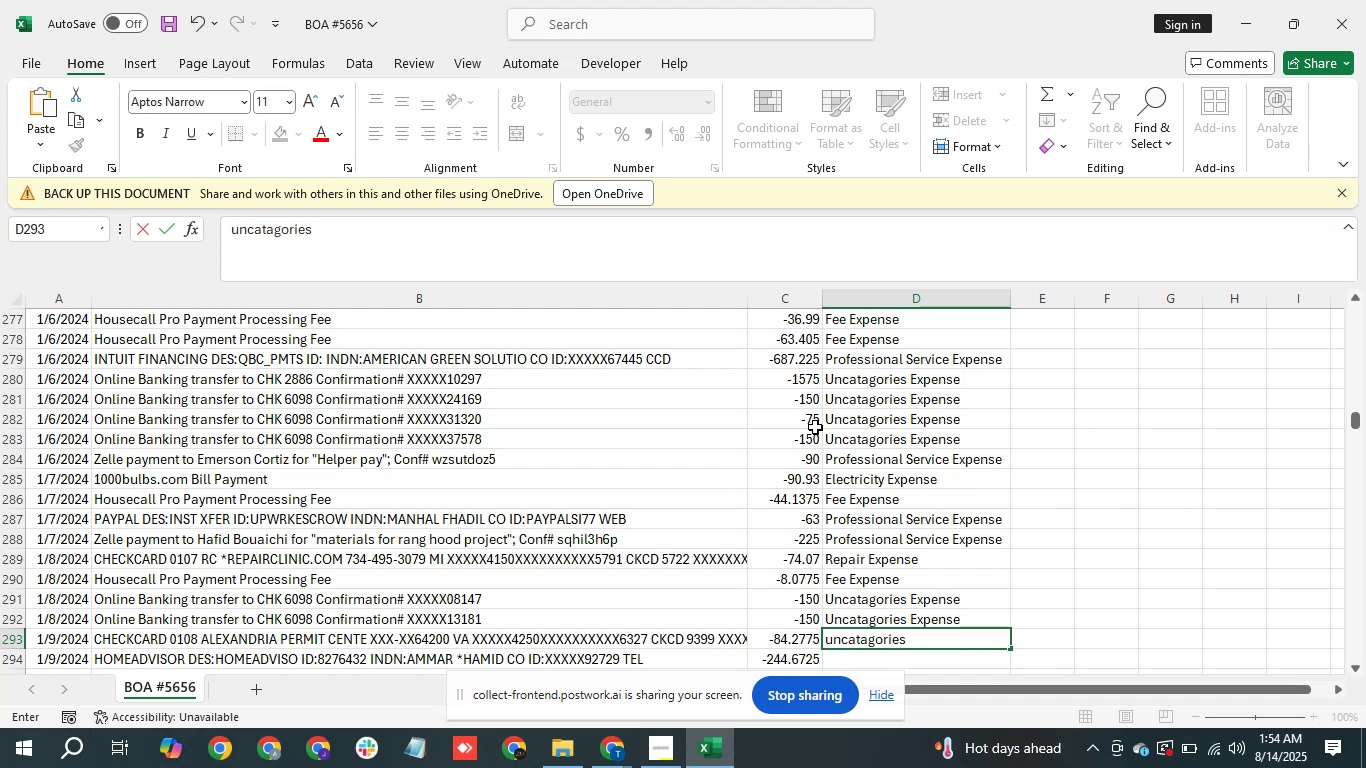 
hold_key(key=Backspace, duration=1.08)
 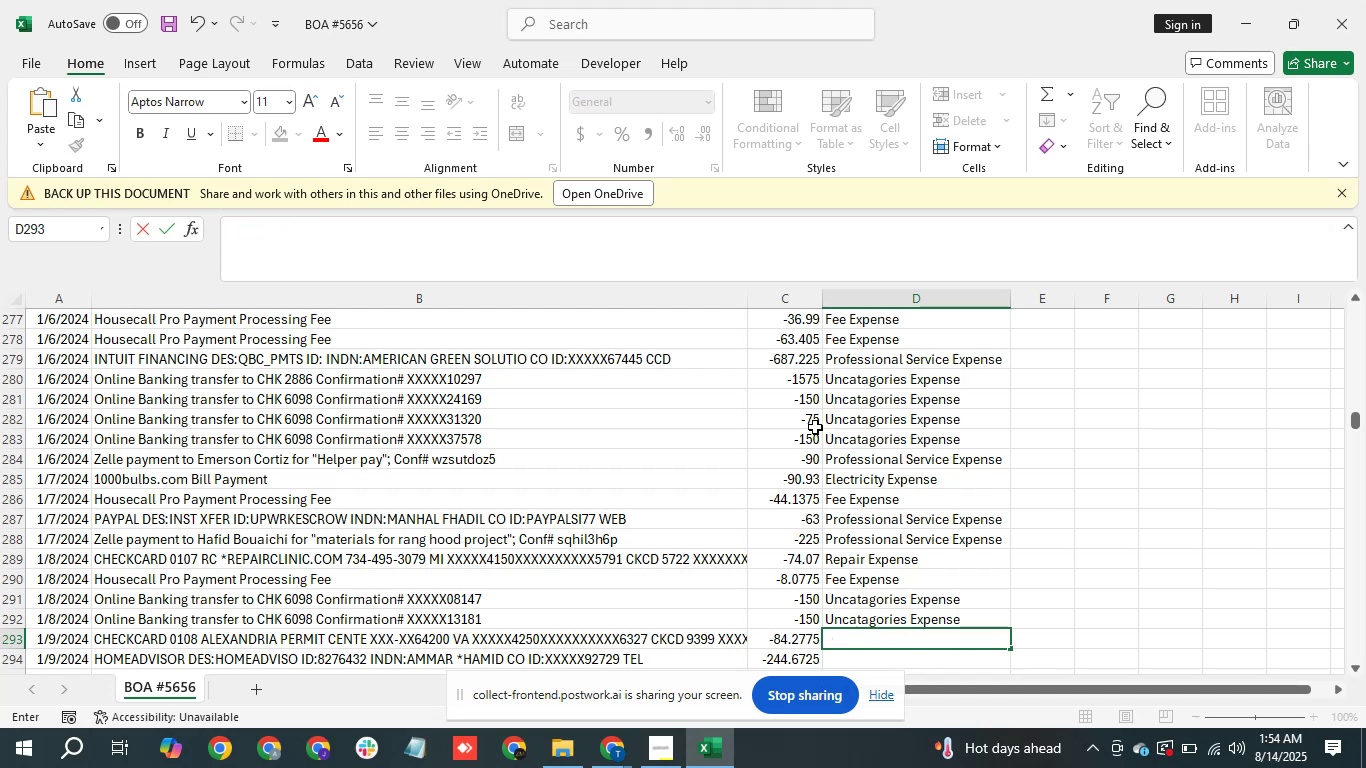 
key(ArrowUp)
 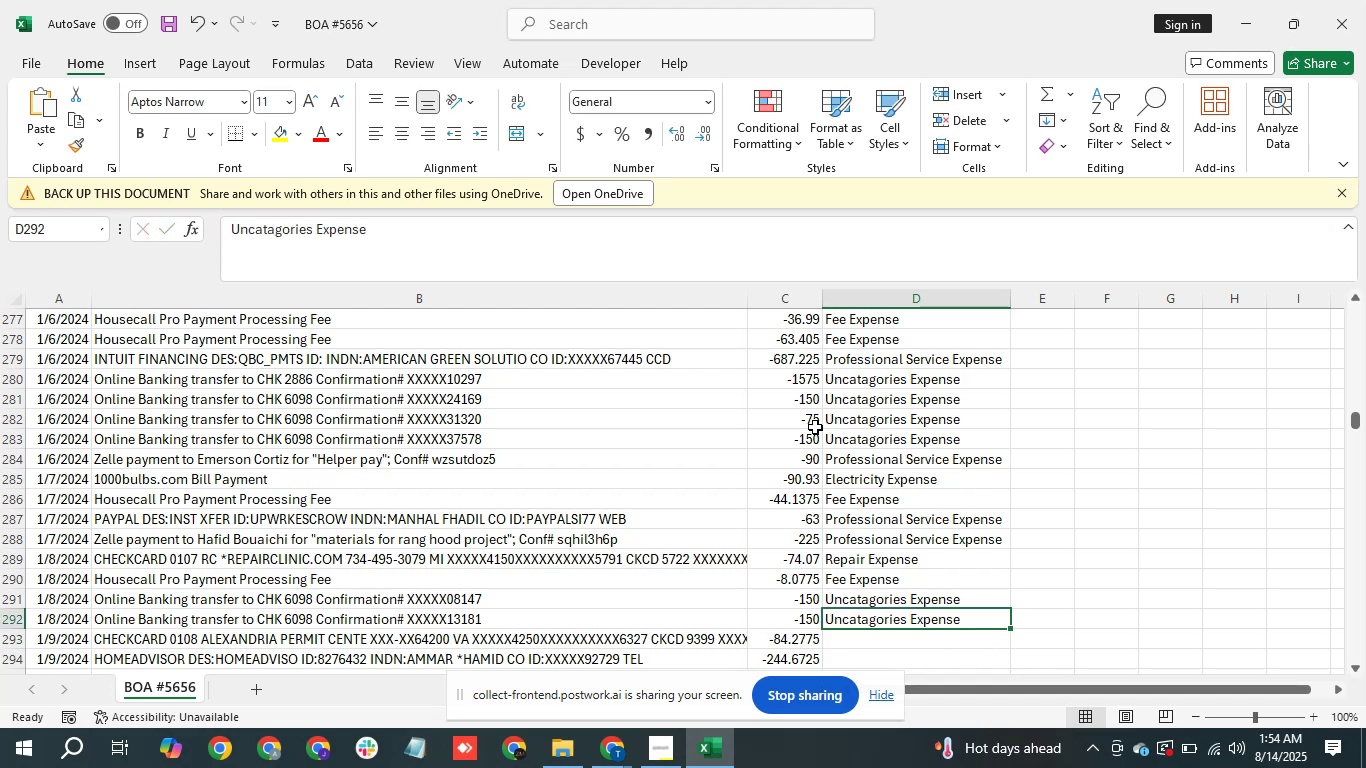 
key(Control+C)
 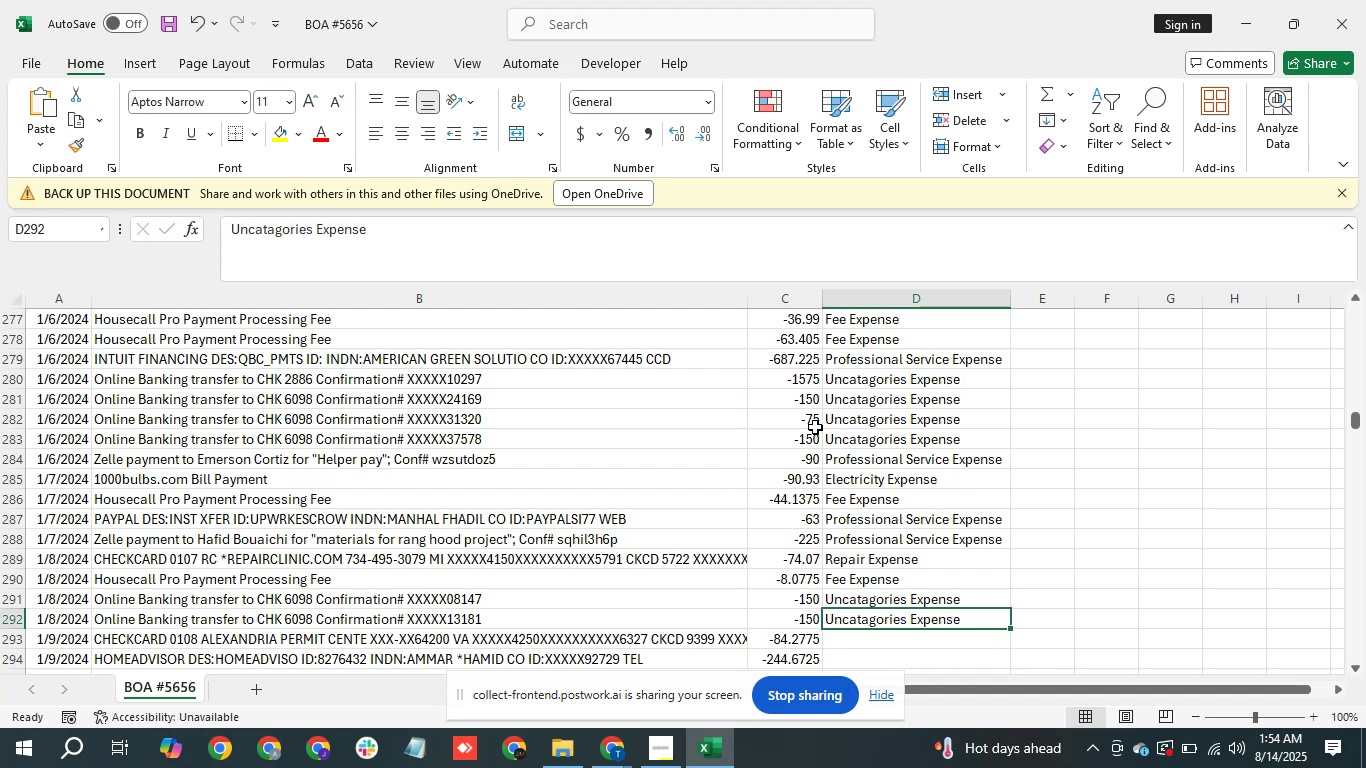 
key(Control+ArrowDown)
 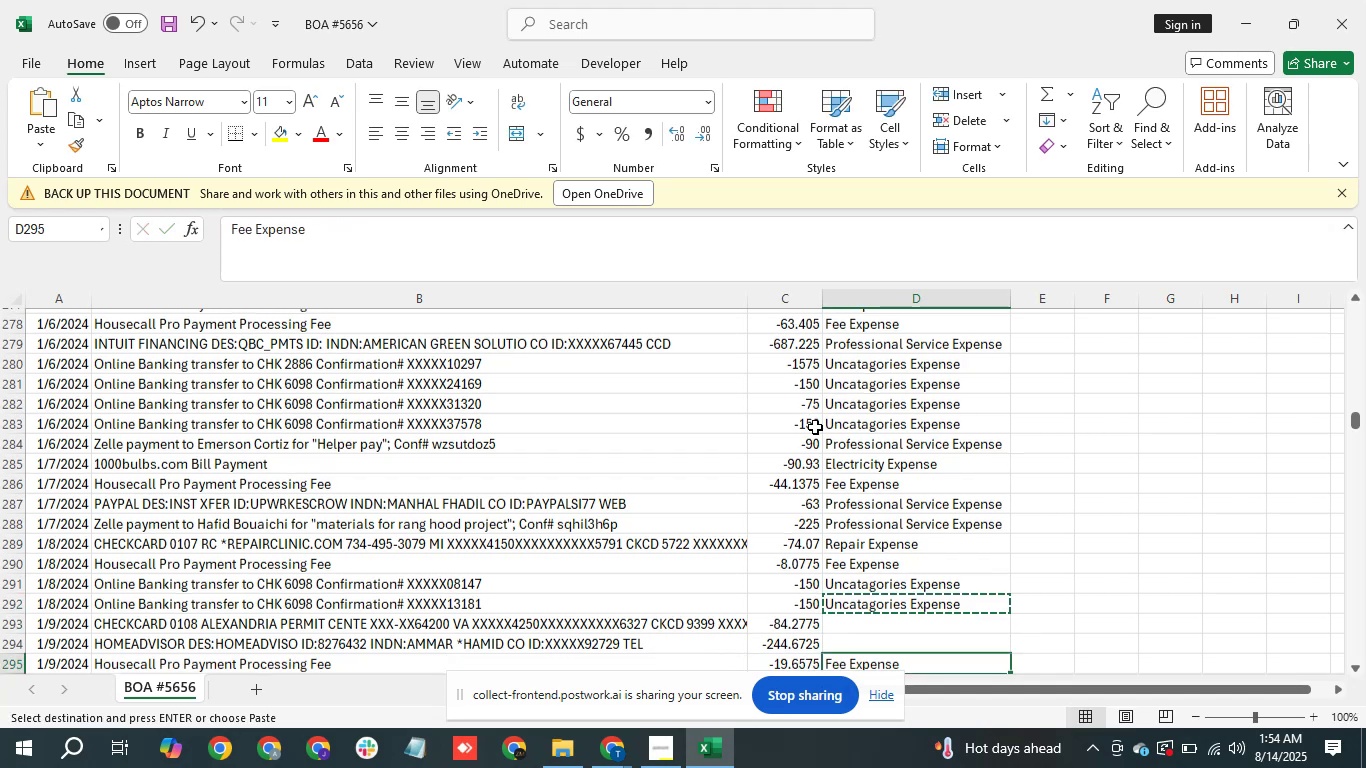 
hold_key(key=ControlLeft, duration=0.49)
 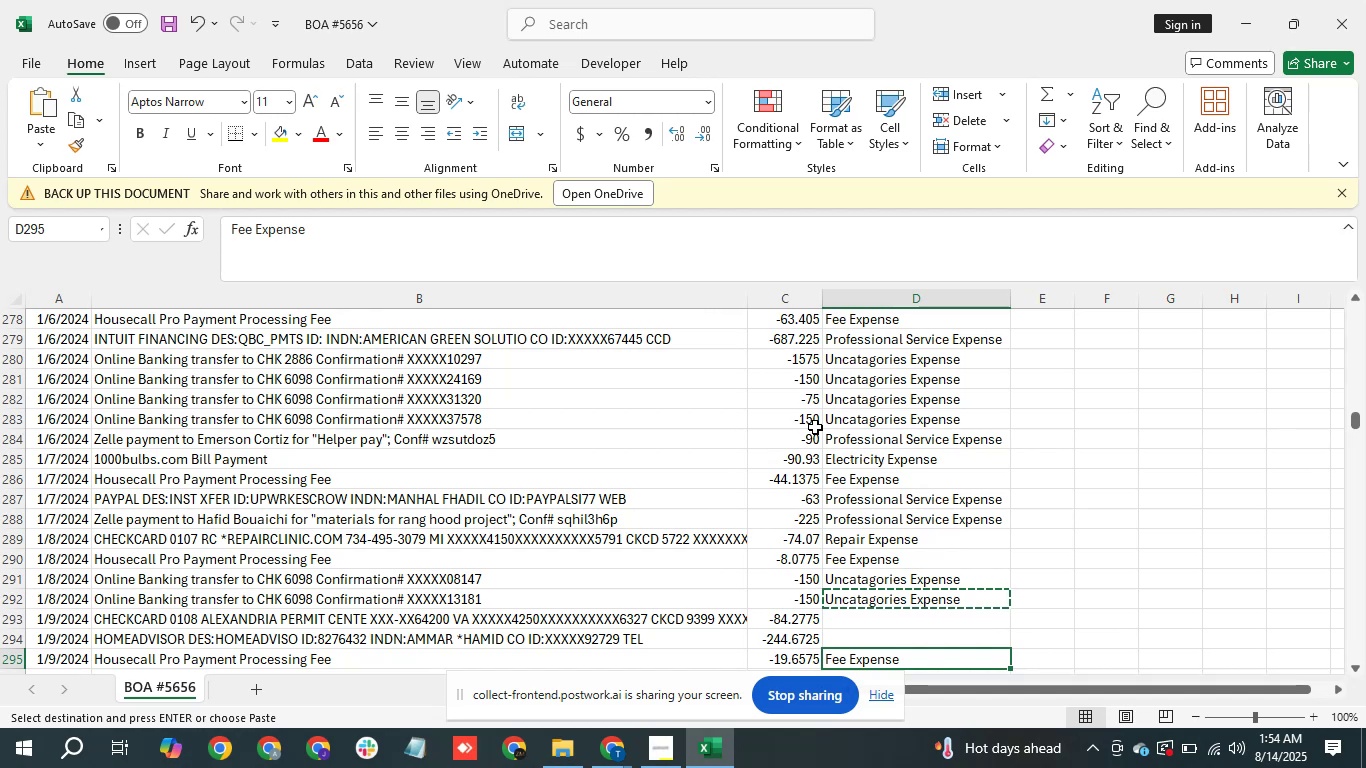 
key(ArrowUp)
 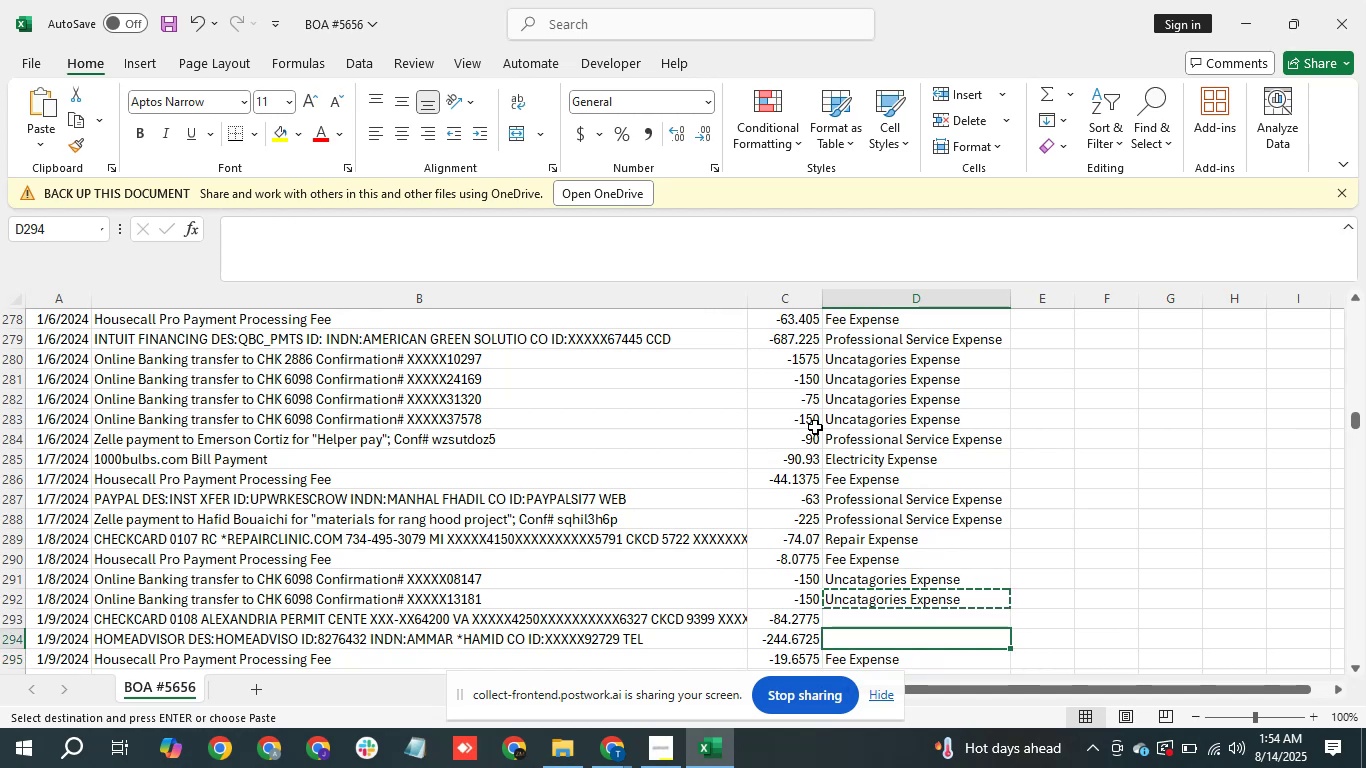 
key(ArrowUp)
 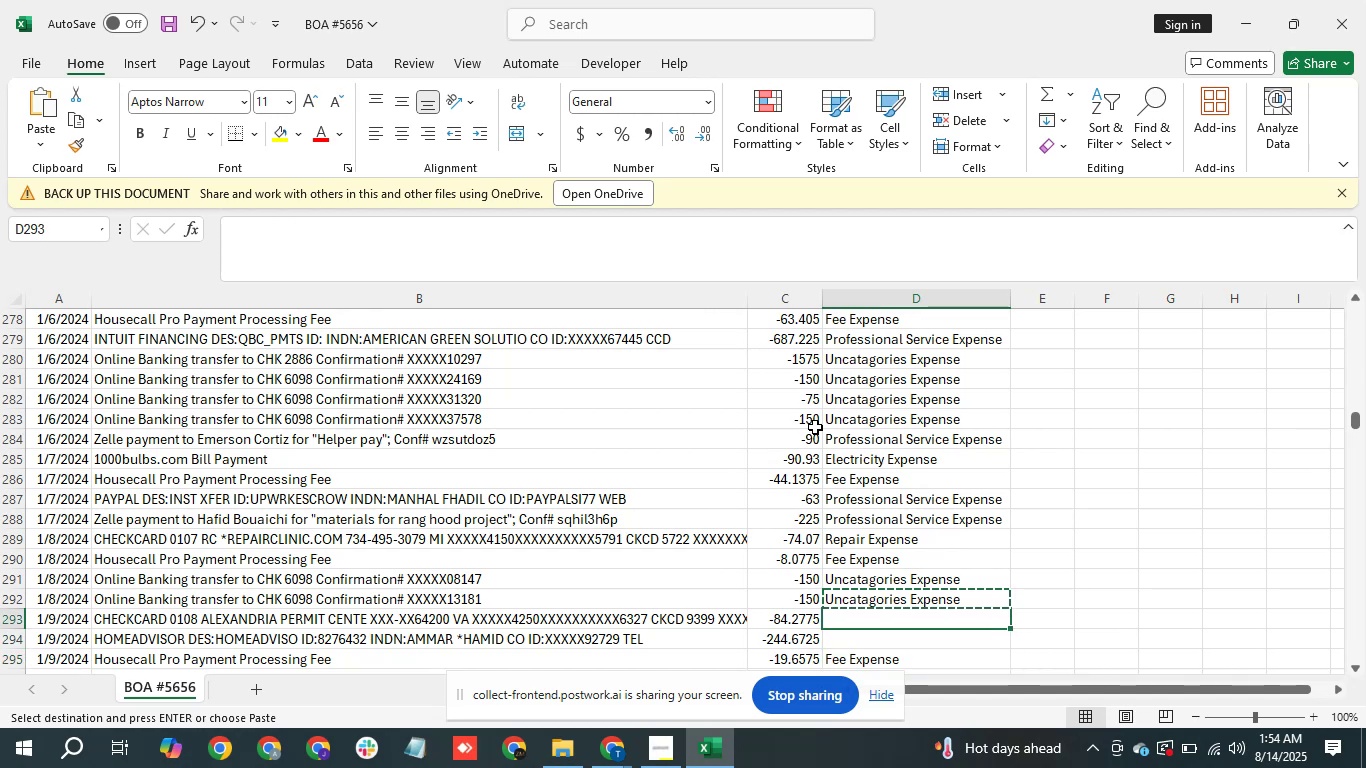 
key(Control+V)
 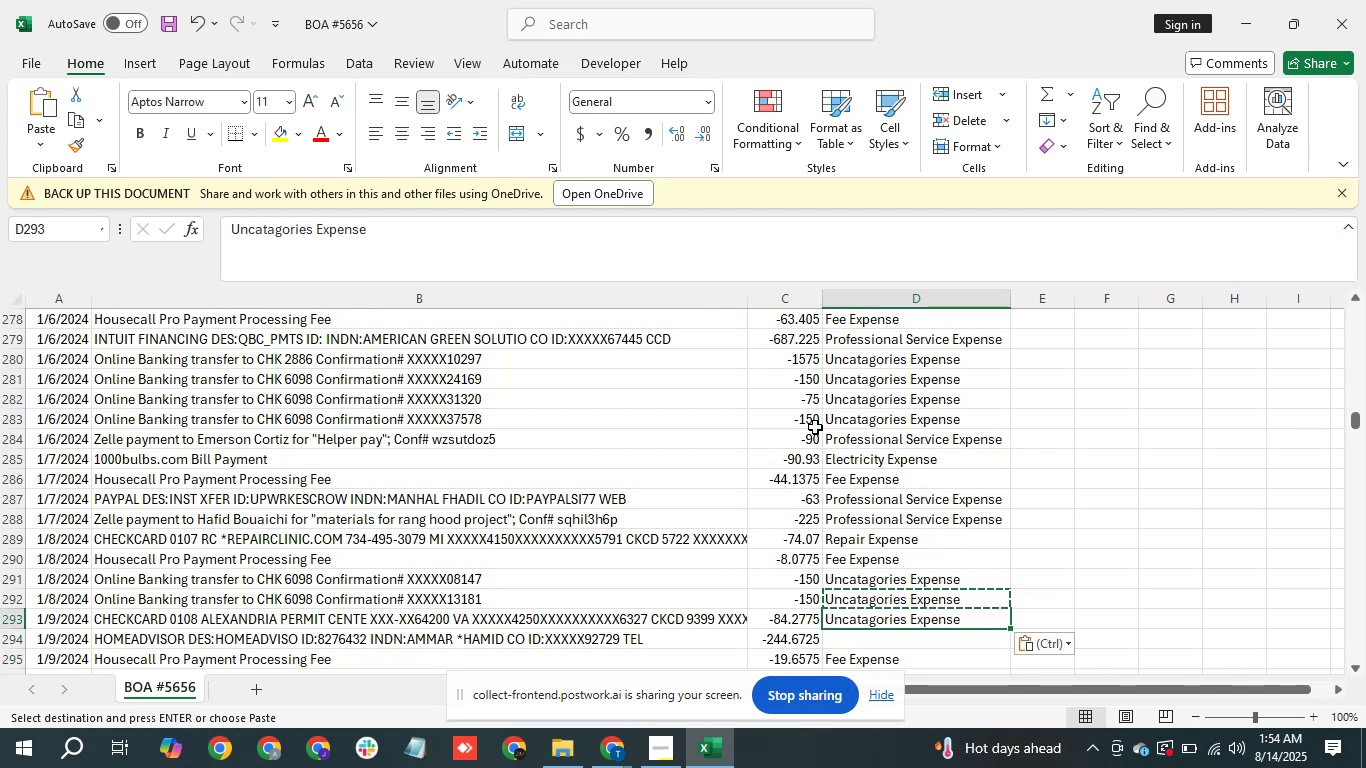 
key(ArrowDown)
 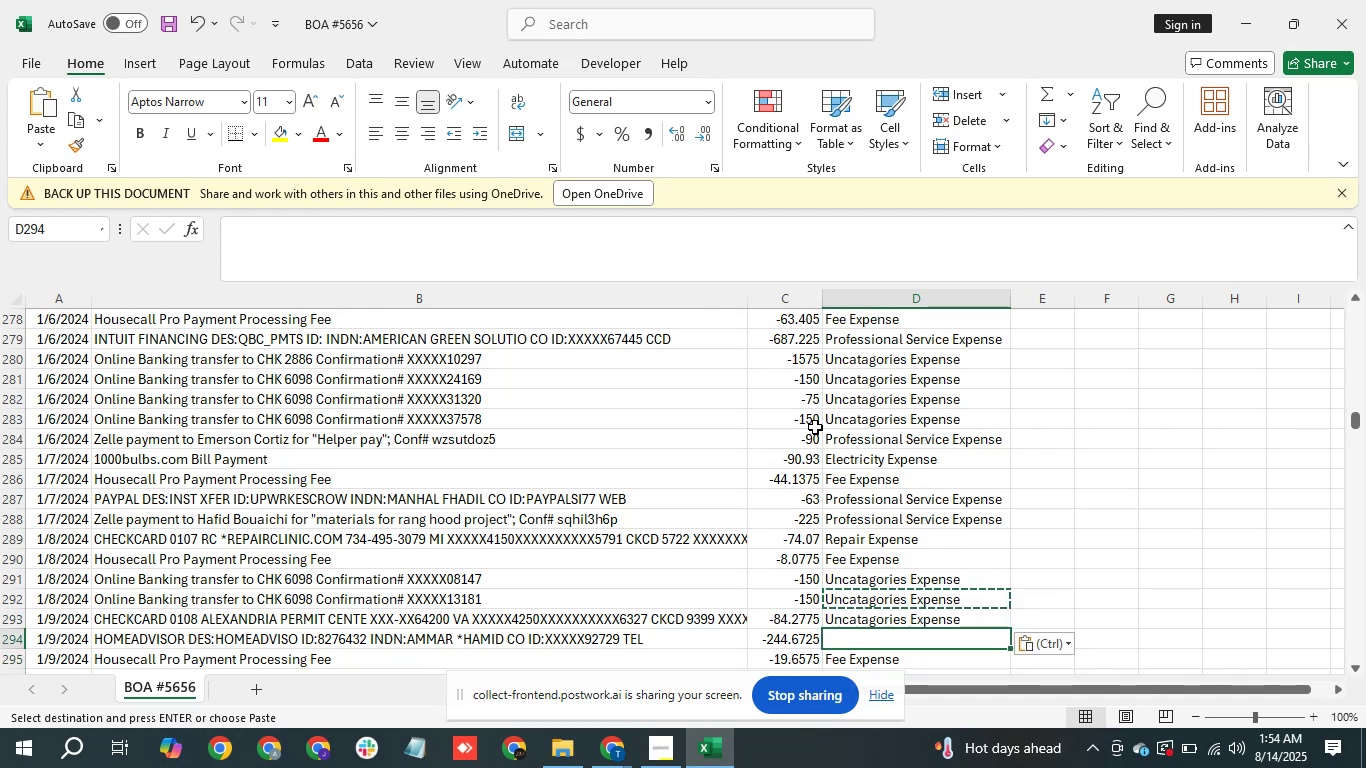 
wait(10.25)
 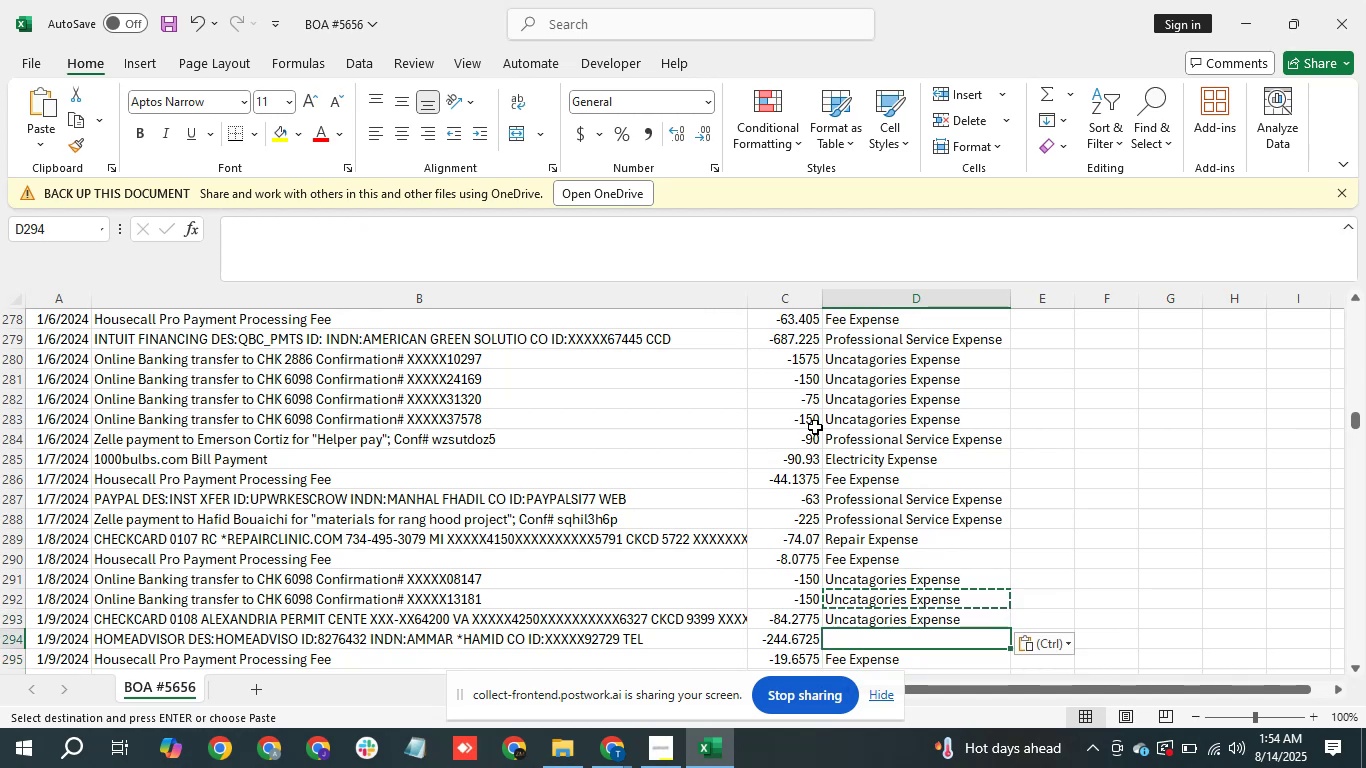 
type(pr)
 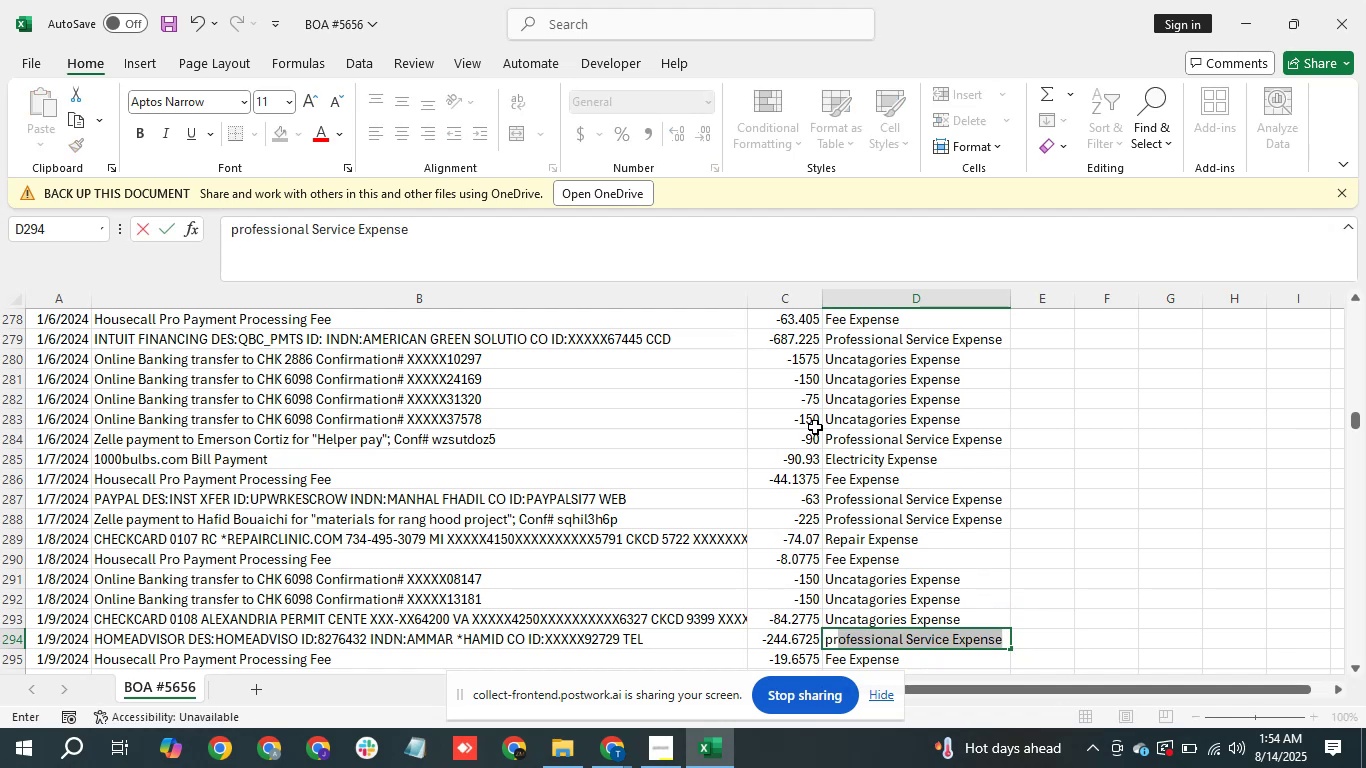 
key(Enter)
 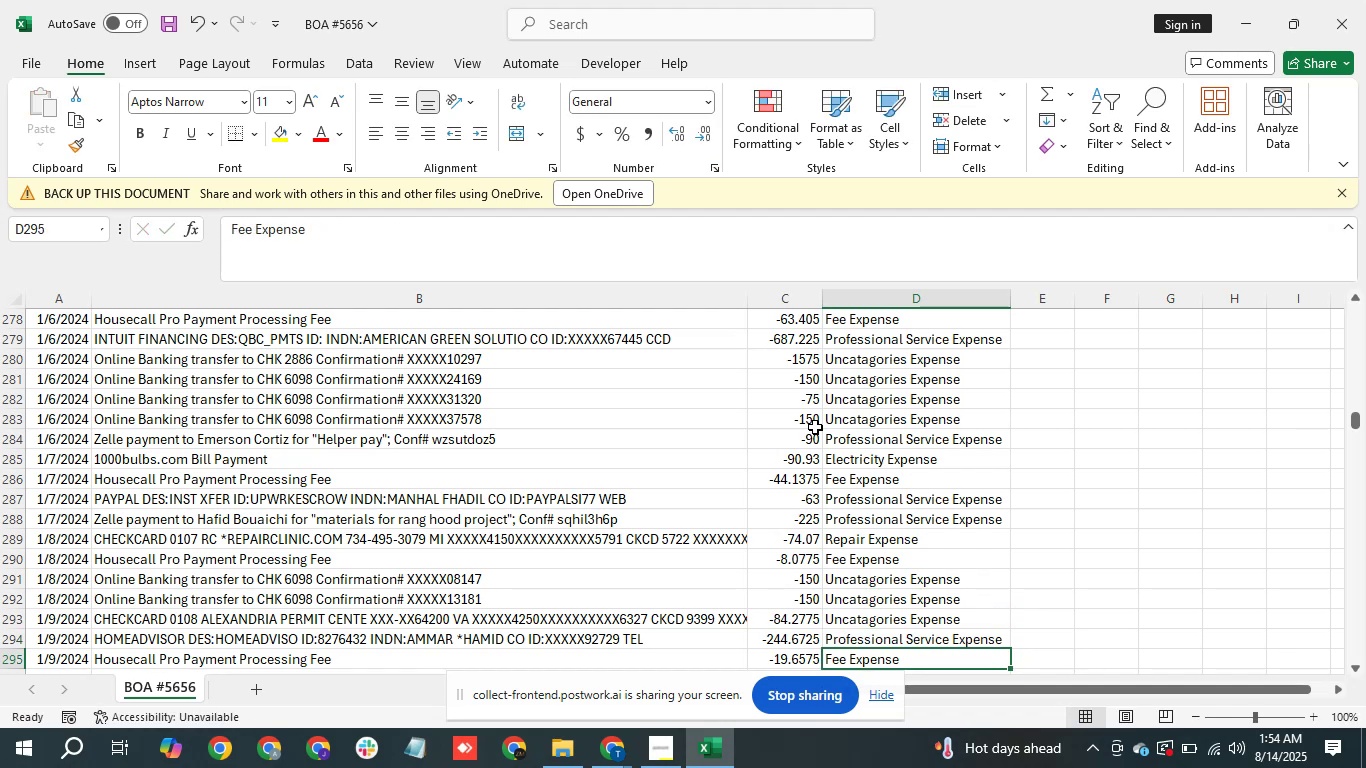 
key(ArrowDown)
 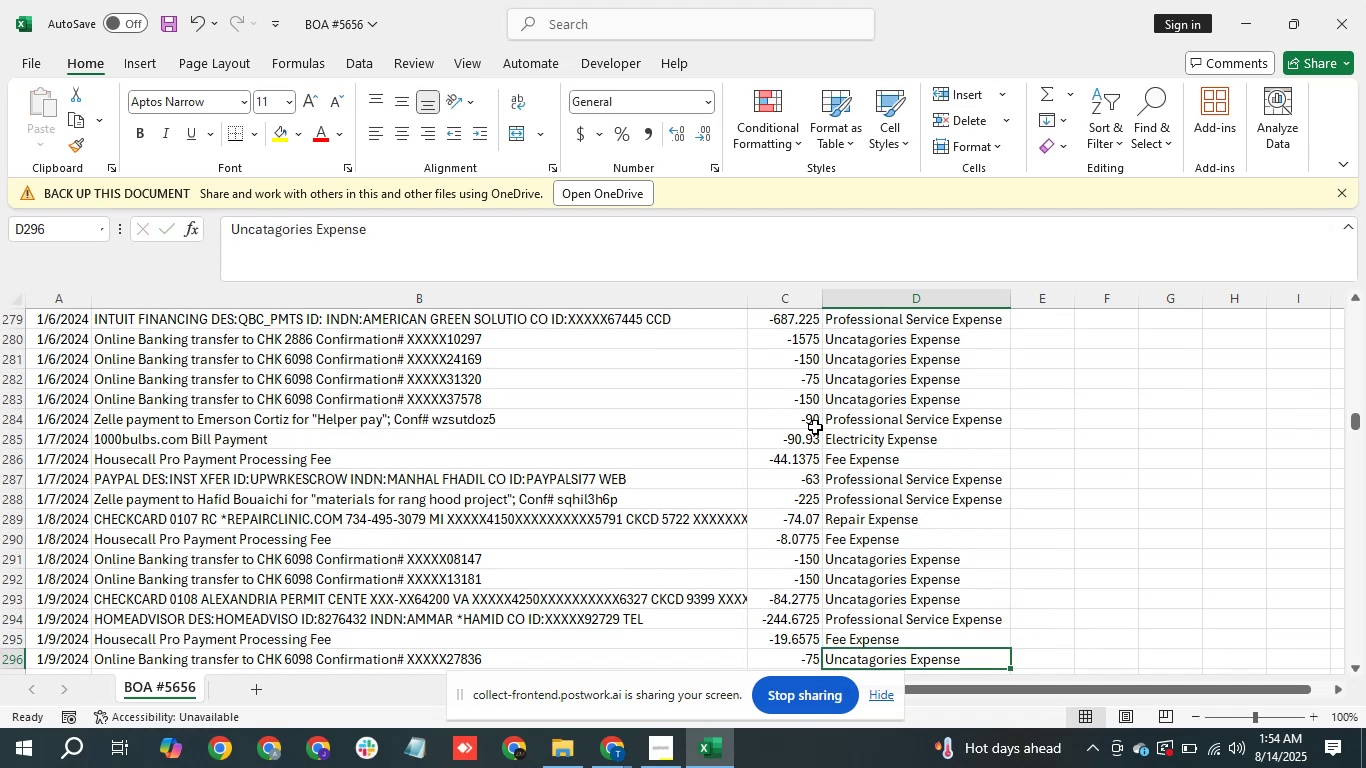 
key(ArrowDown)
 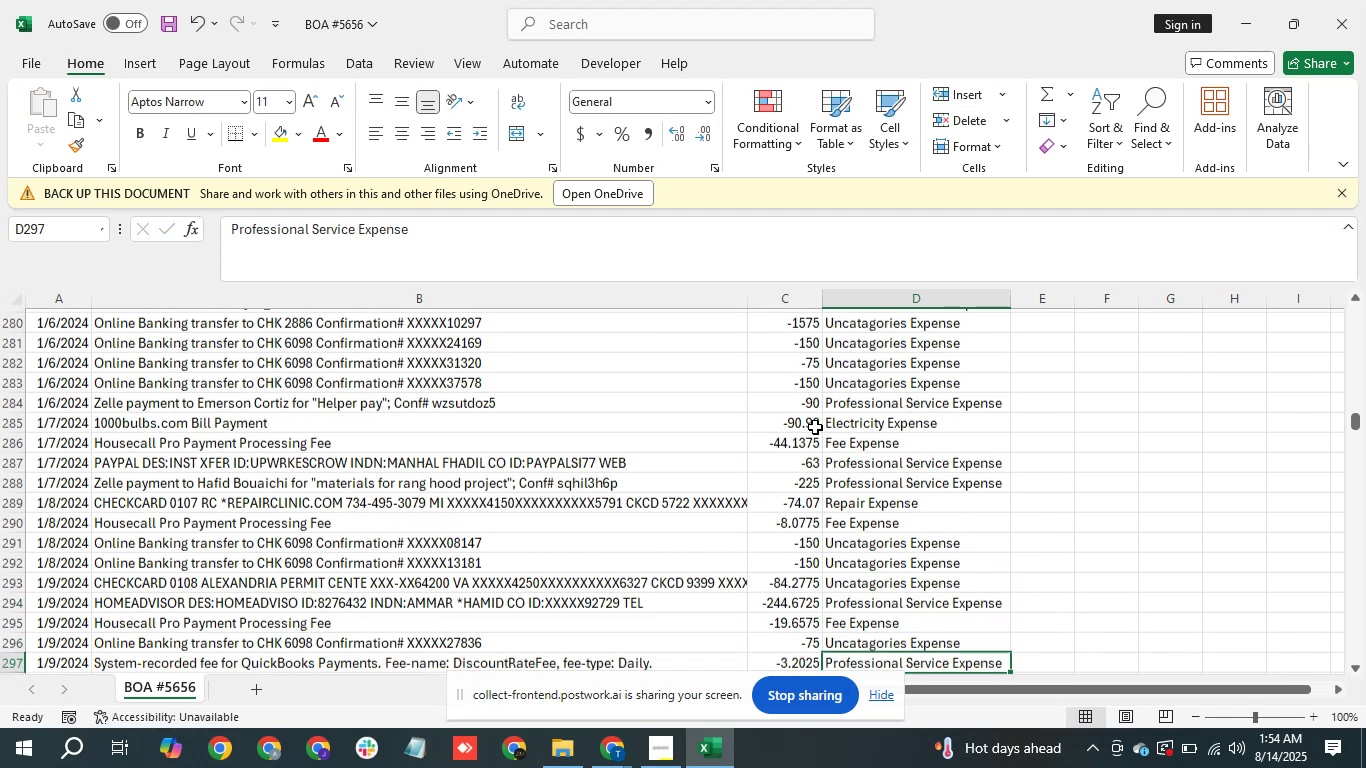 
key(ArrowDown)
 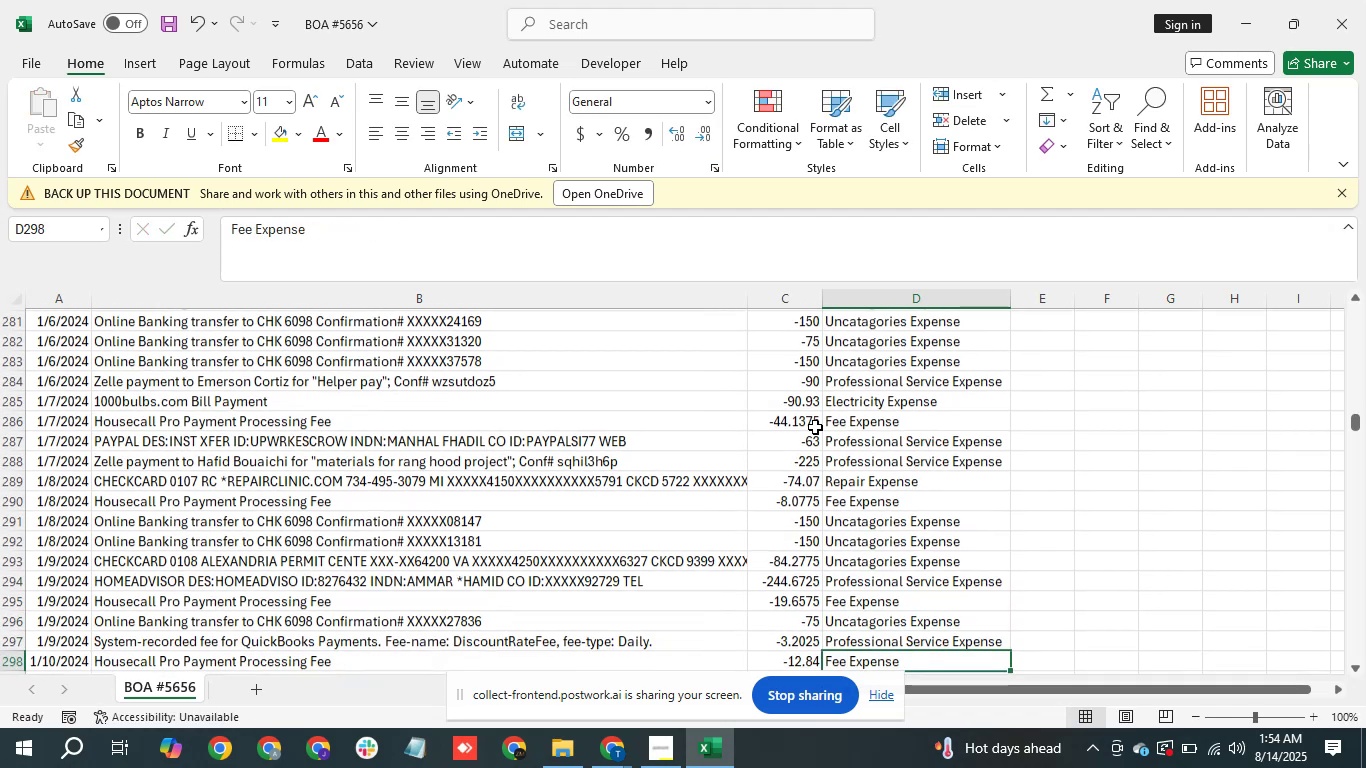 
key(ArrowDown)
 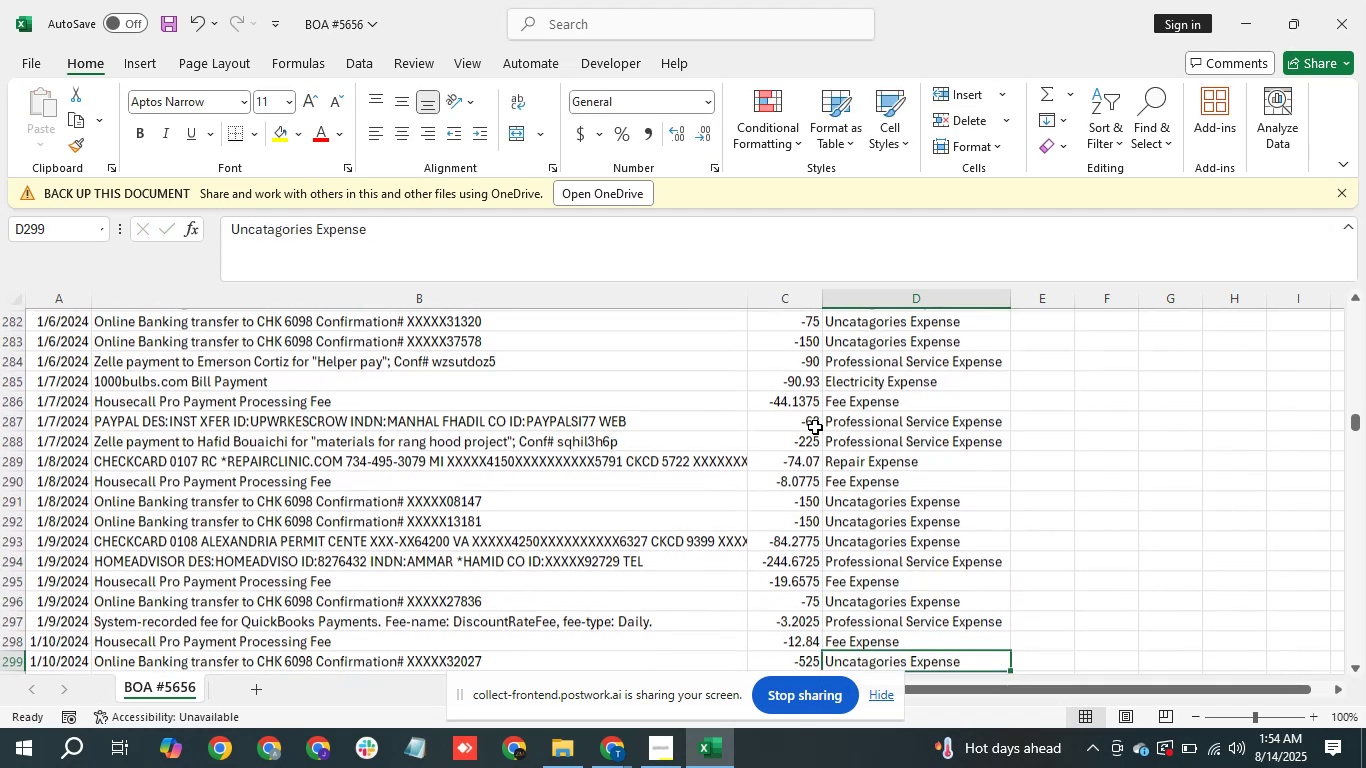 
key(ArrowDown)
 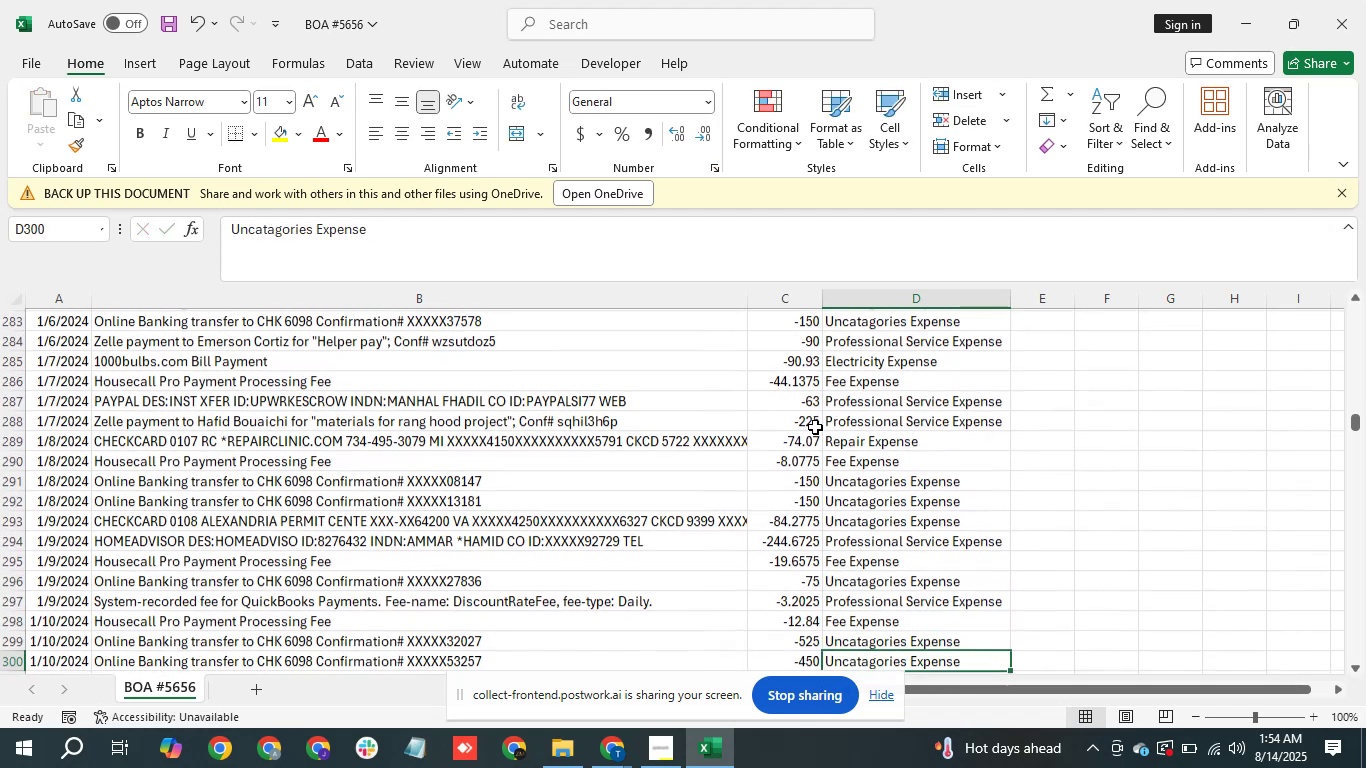 
key(ArrowDown)
 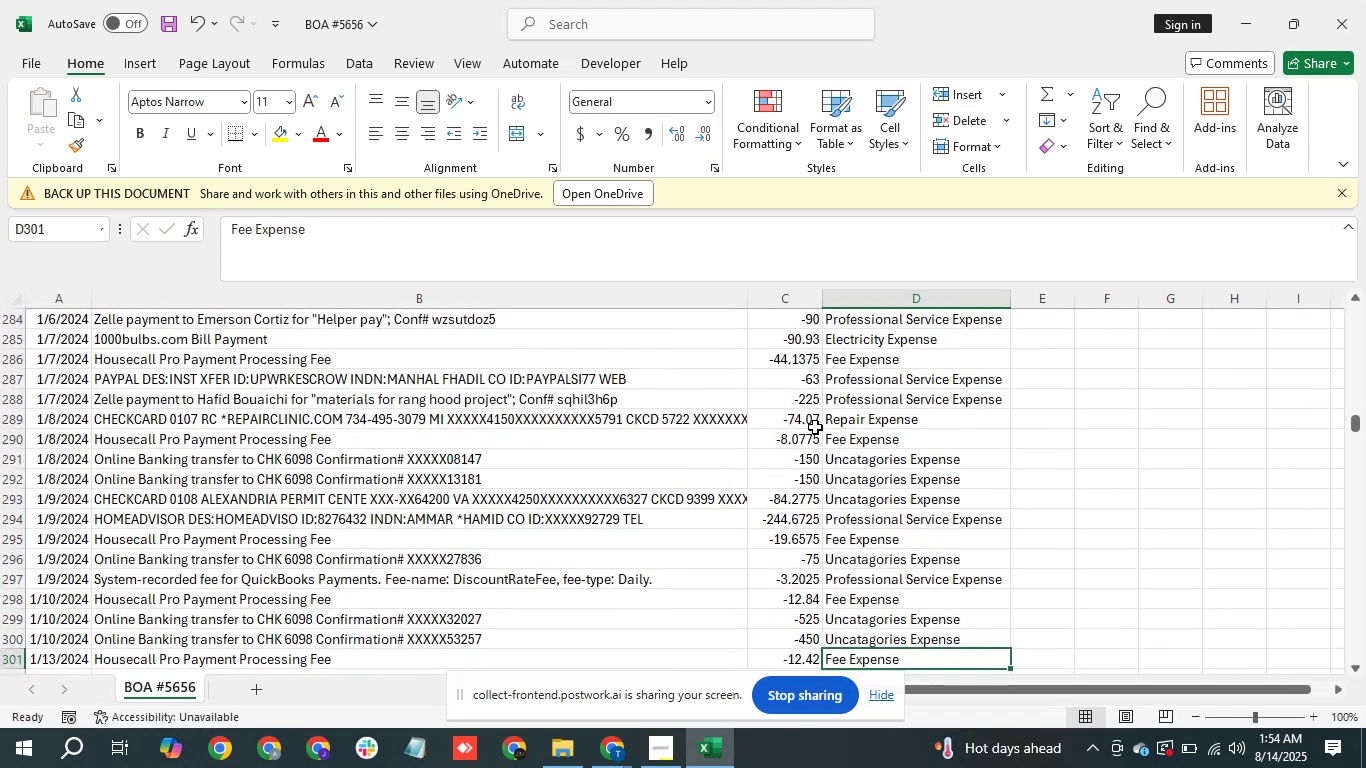 
key(ArrowDown)
 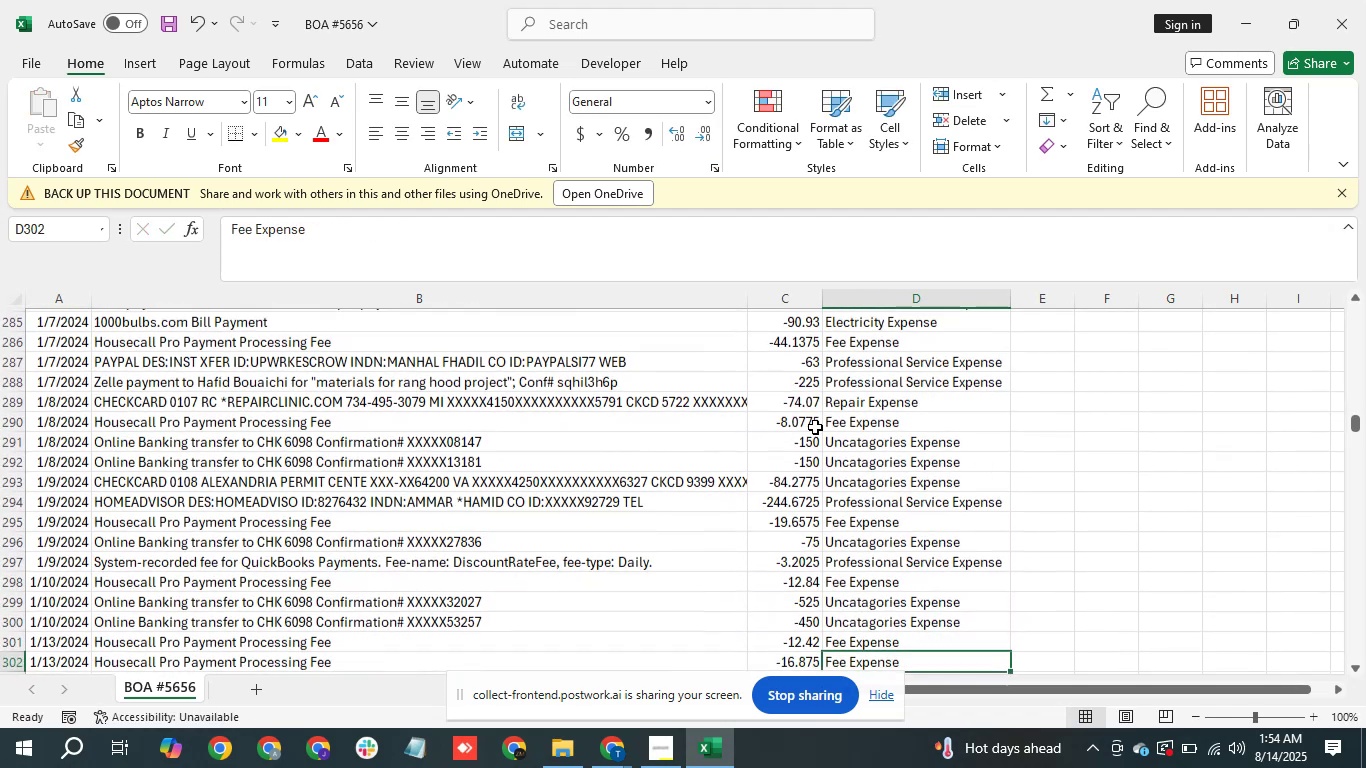 
key(ArrowDown)
 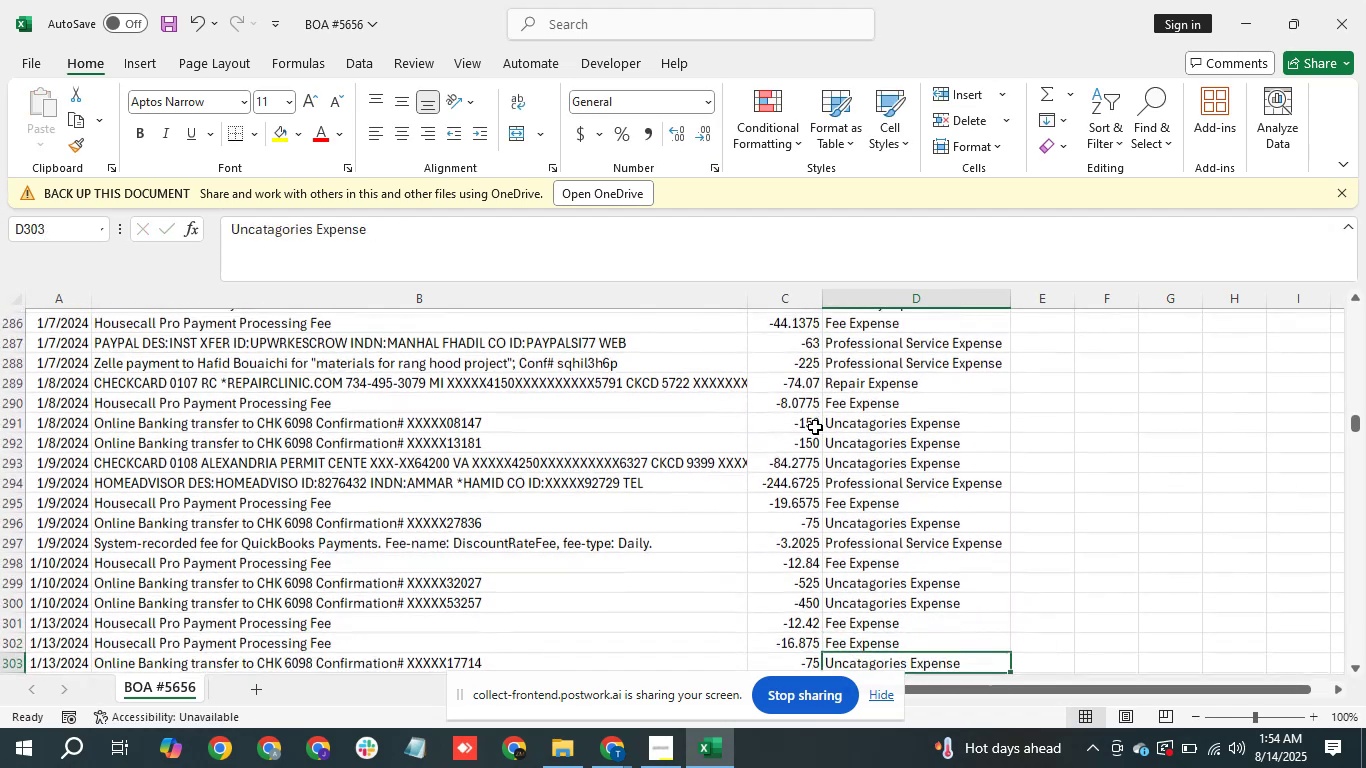 
key(ArrowDown)
 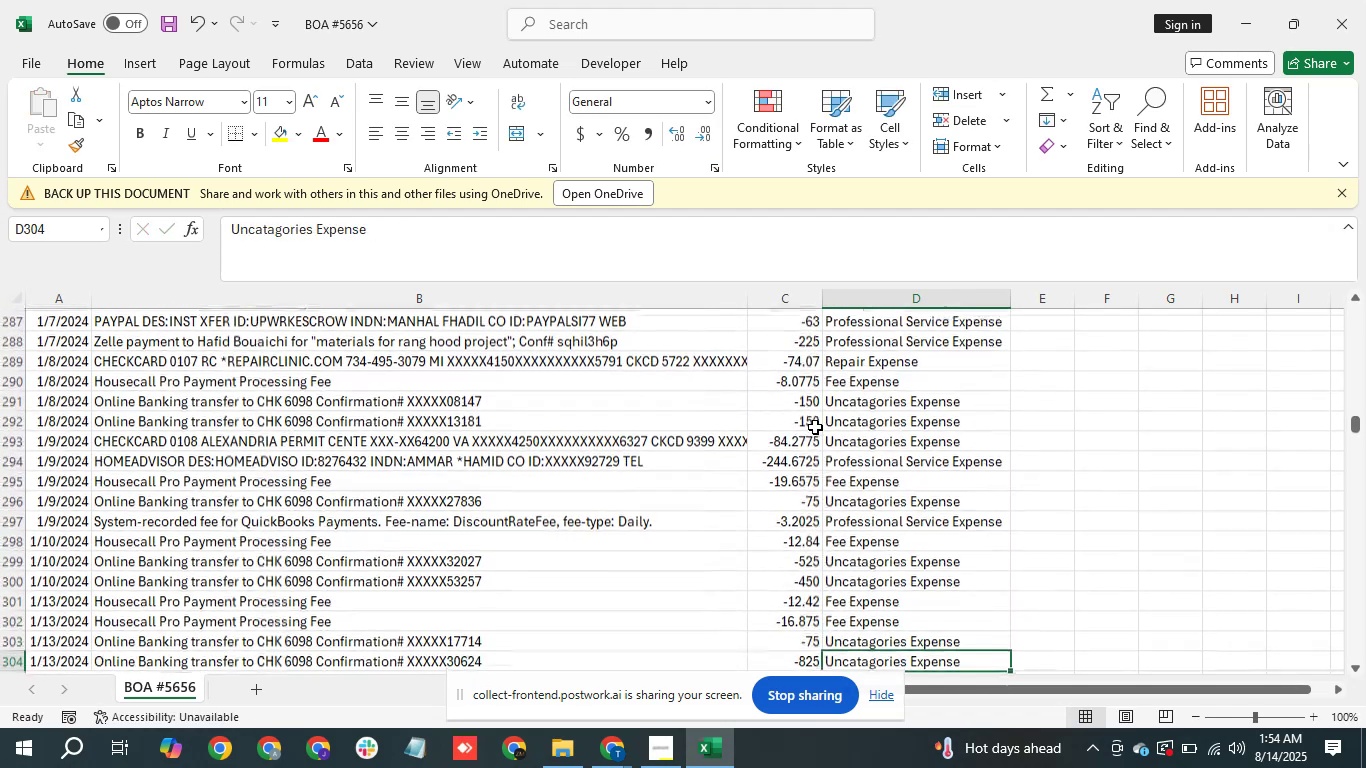 
key(ArrowDown)
 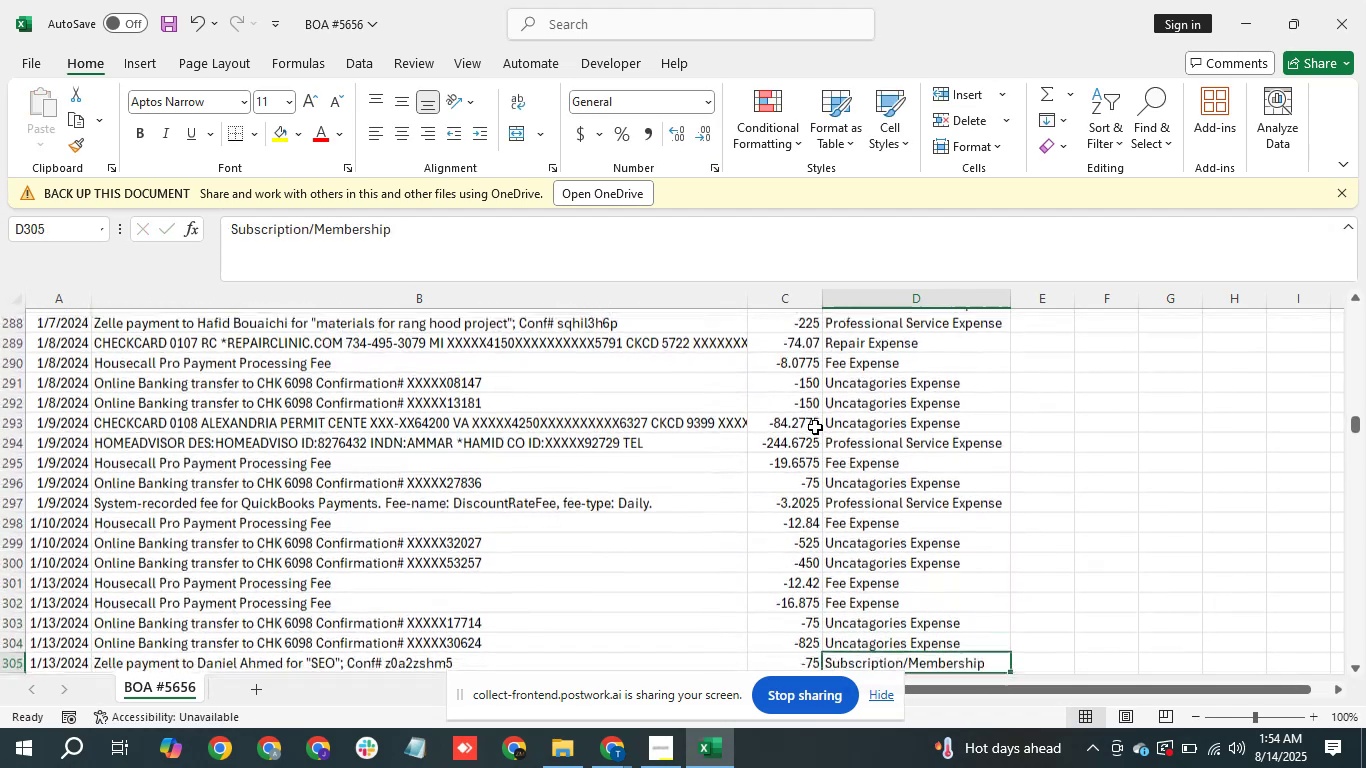 
key(ArrowDown)
 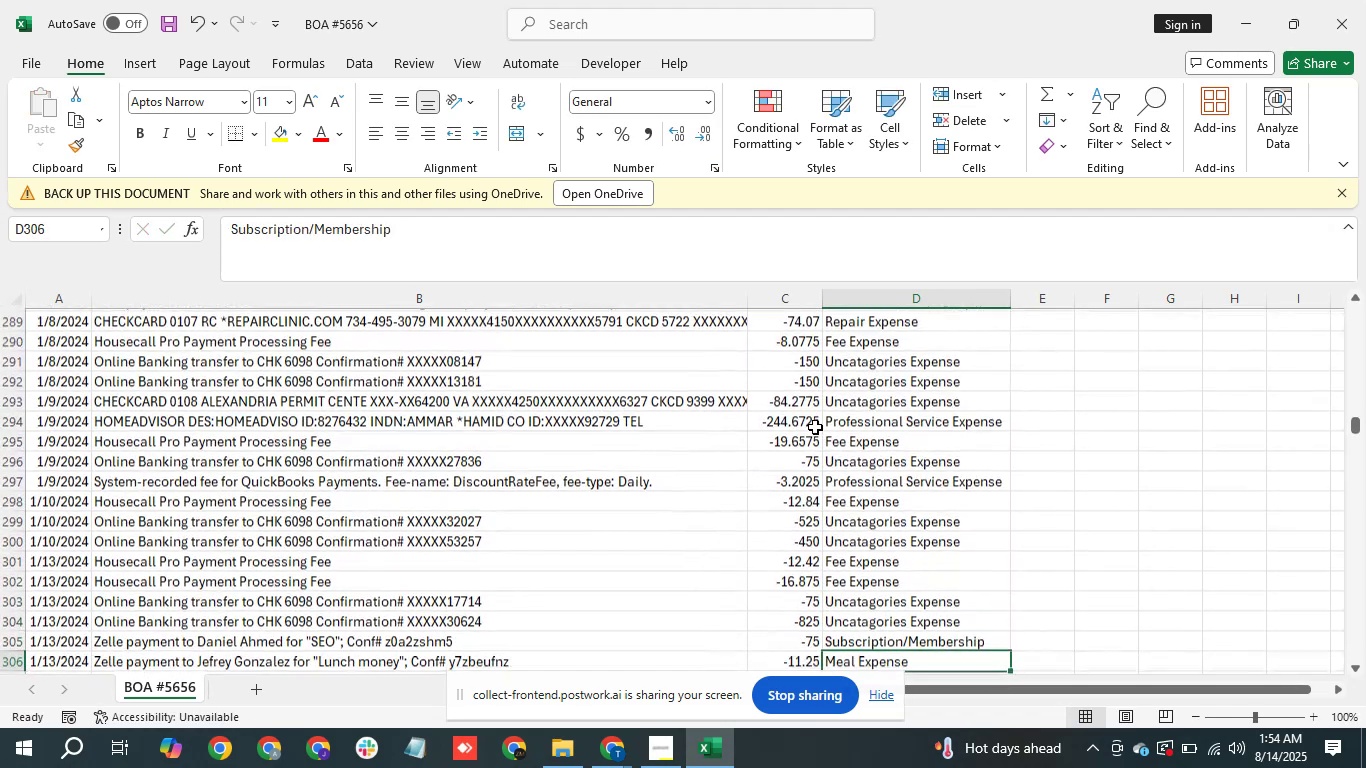 
key(ArrowDown)
 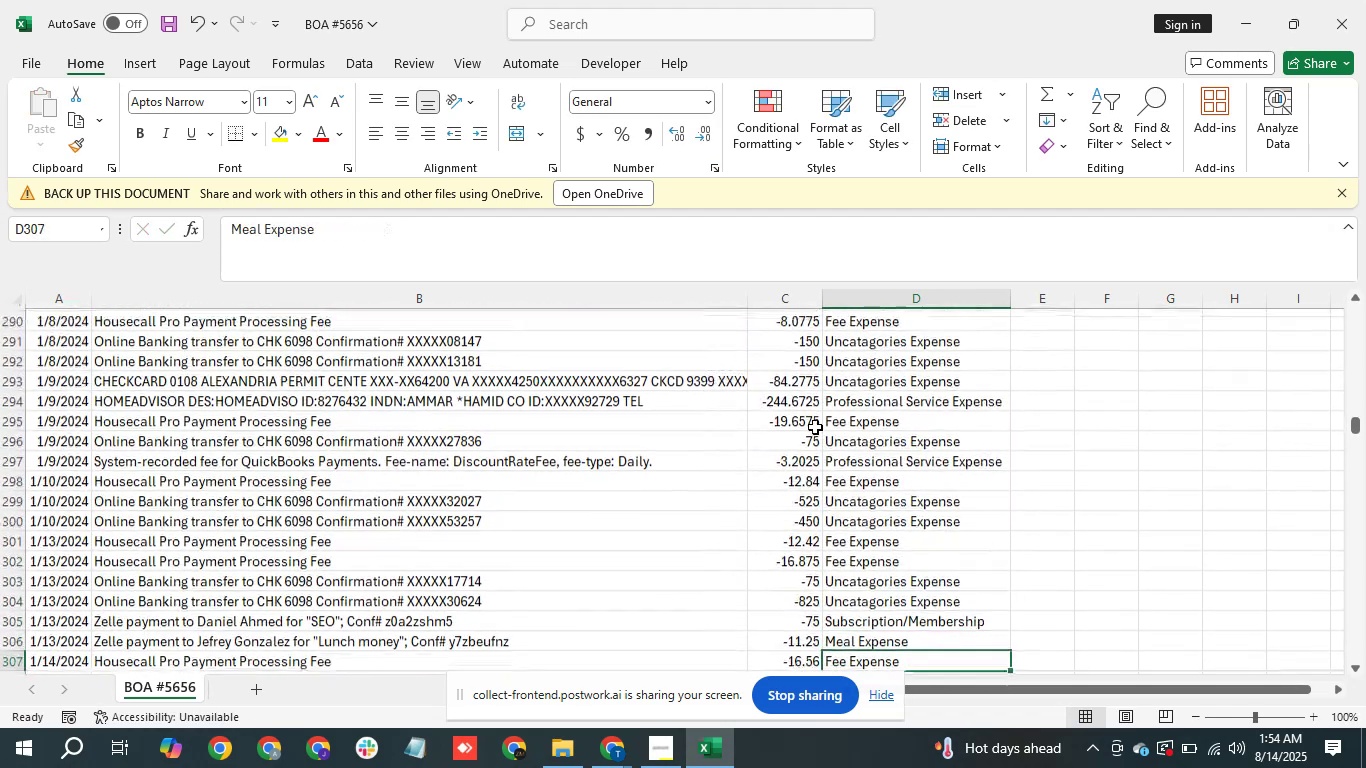 
key(ArrowDown)
 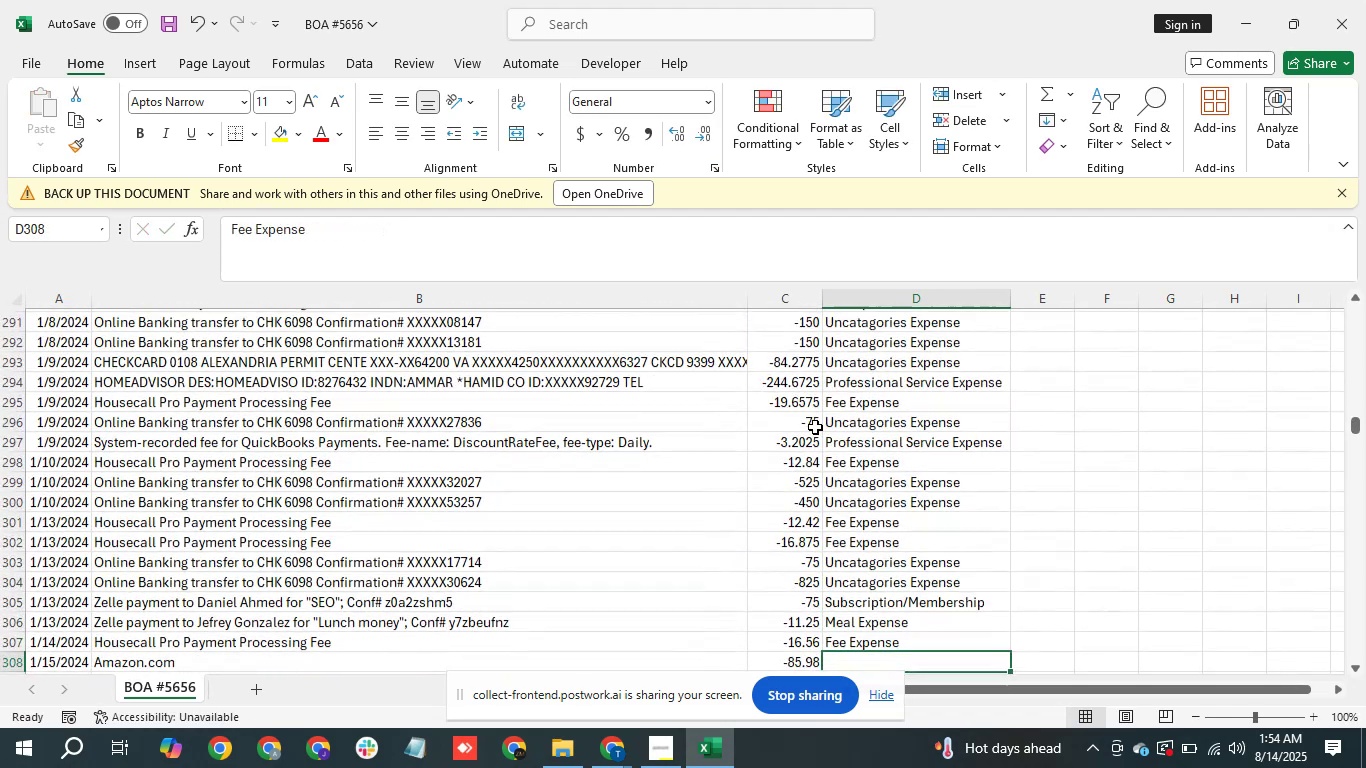 
key(ArrowDown)
 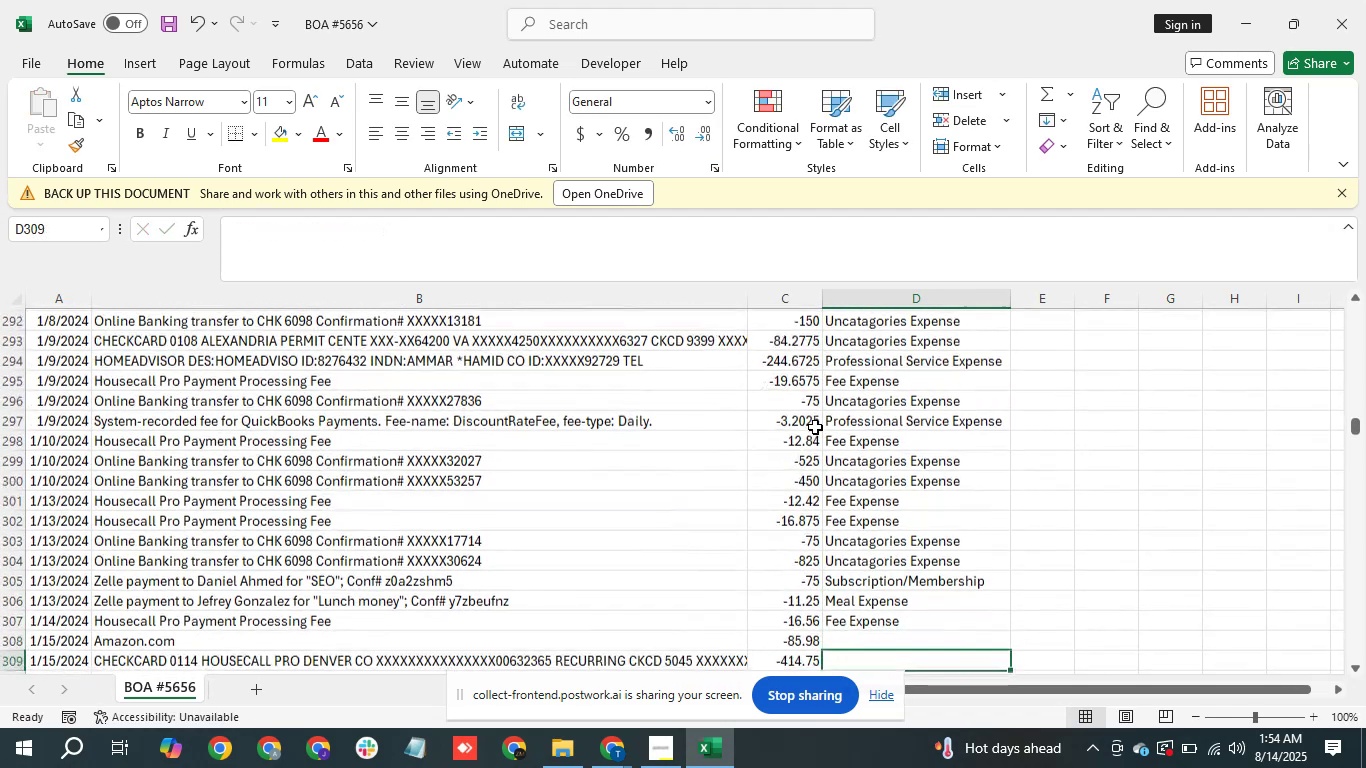 
key(ArrowDown)
 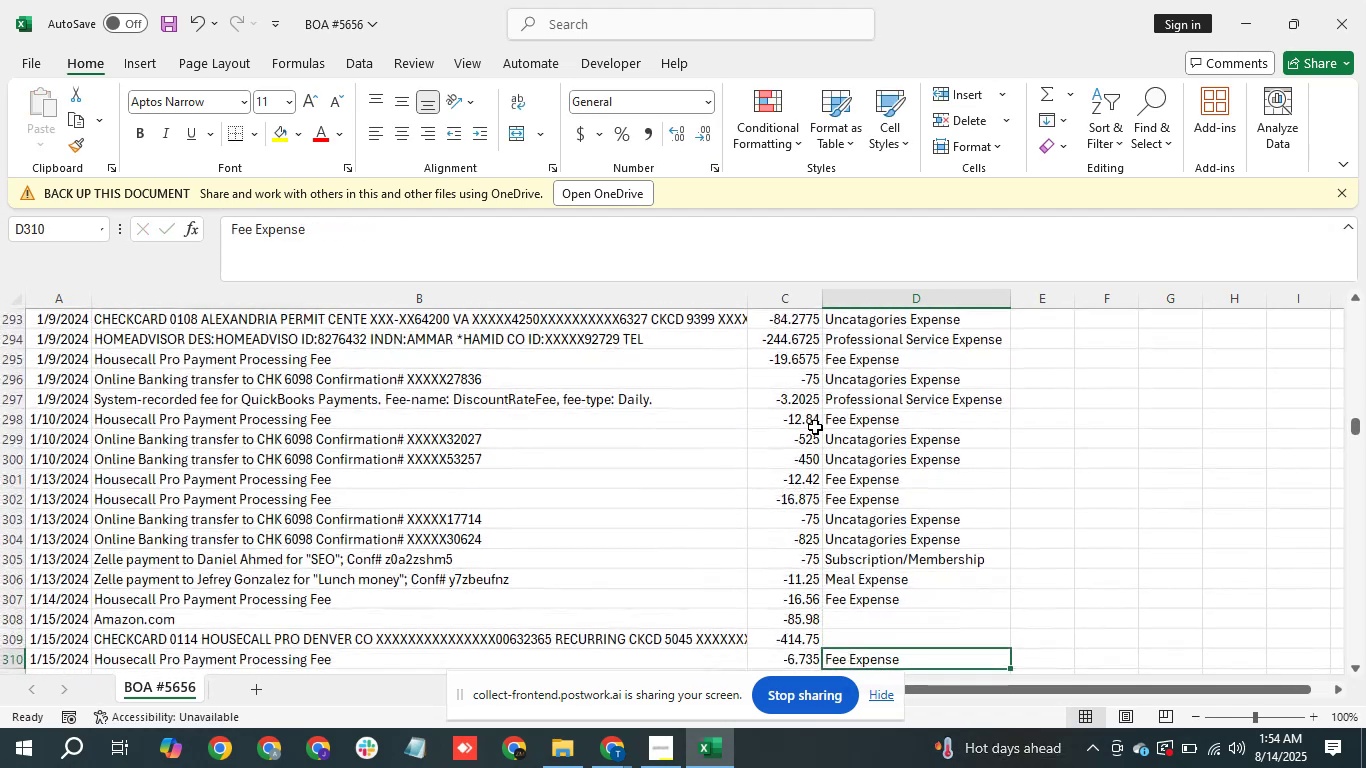 
key(ArrowUp)
 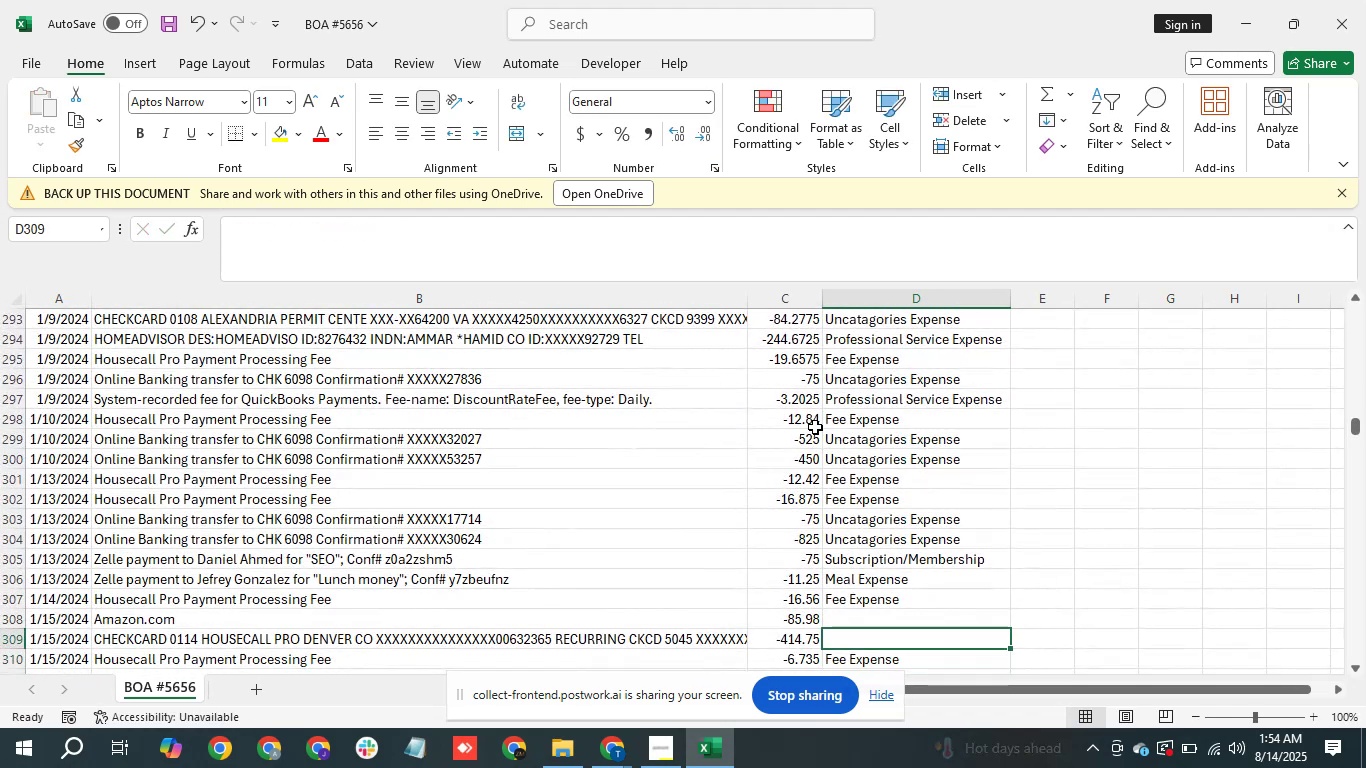 
key(ArrowUp)
 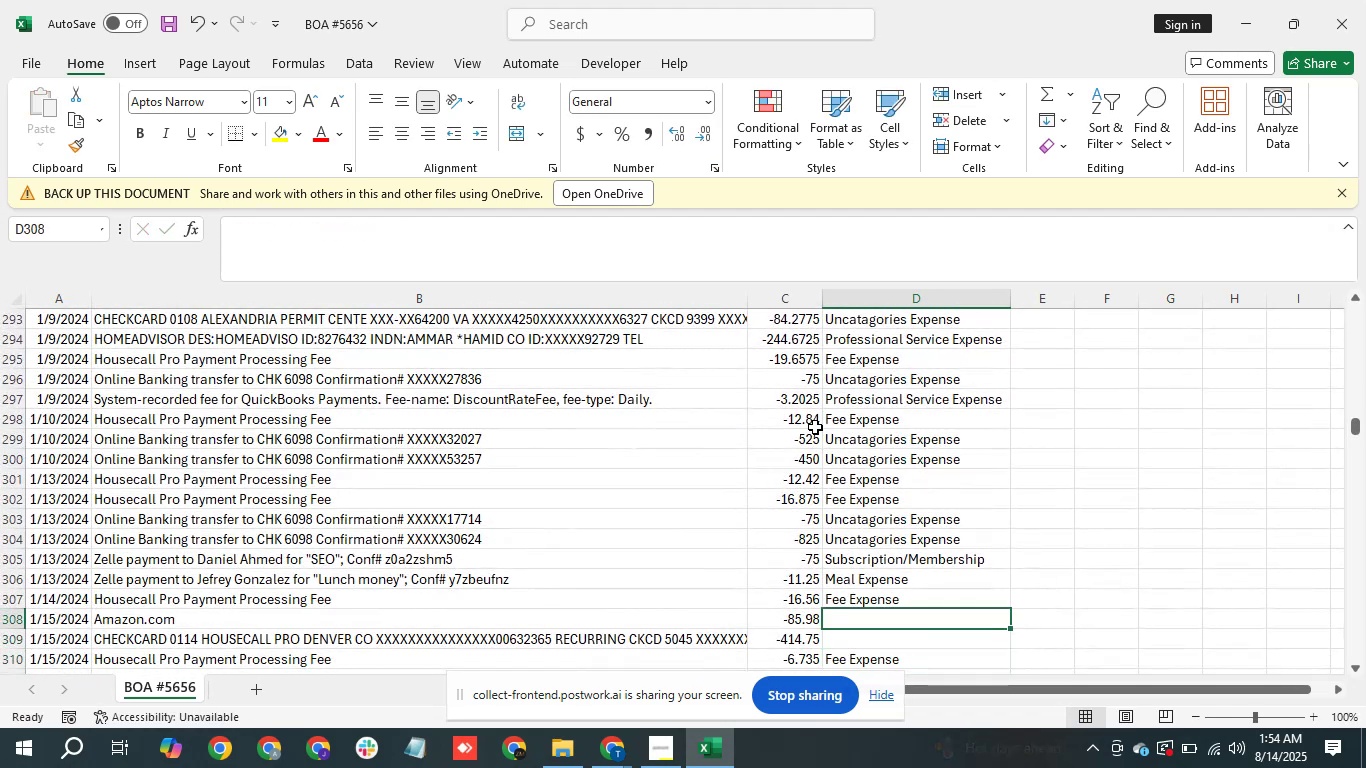 
key(ArrowLeft)
 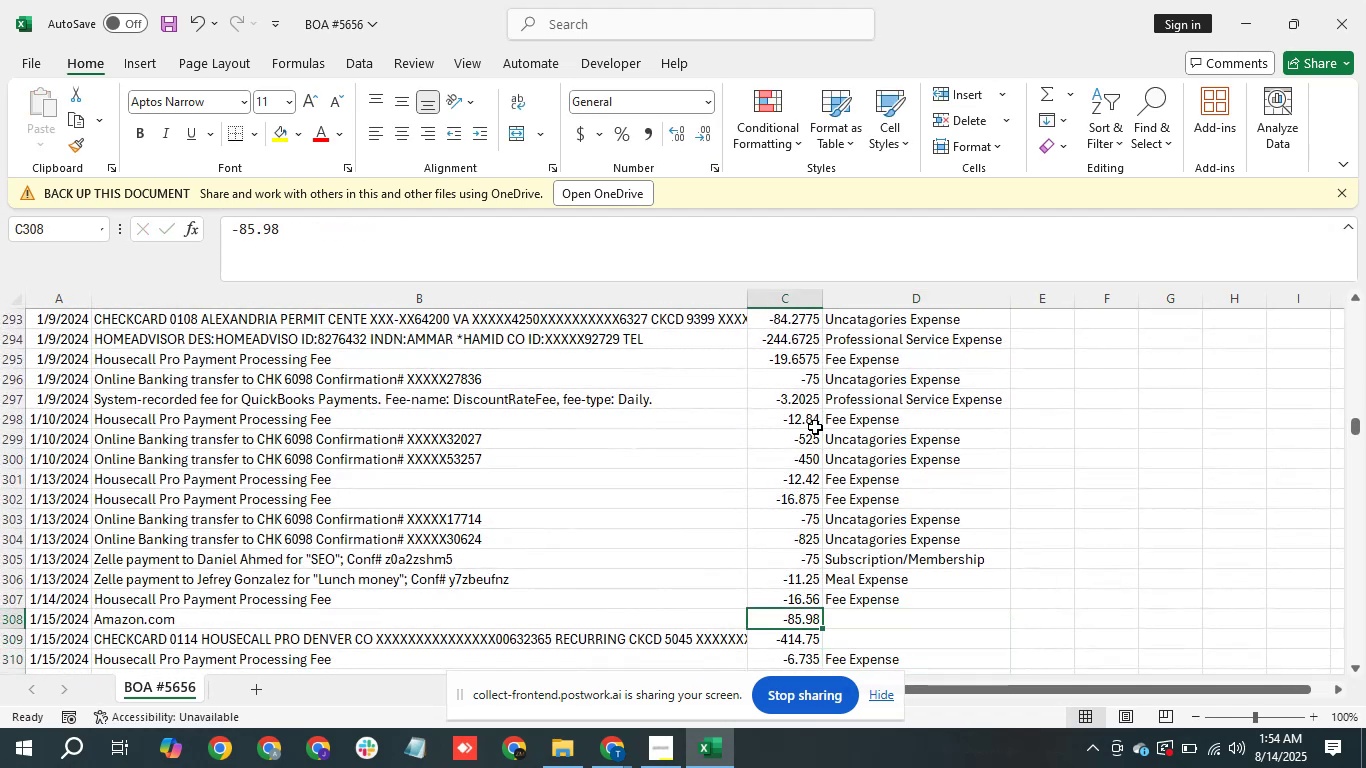 
key(ArrowLeft)
 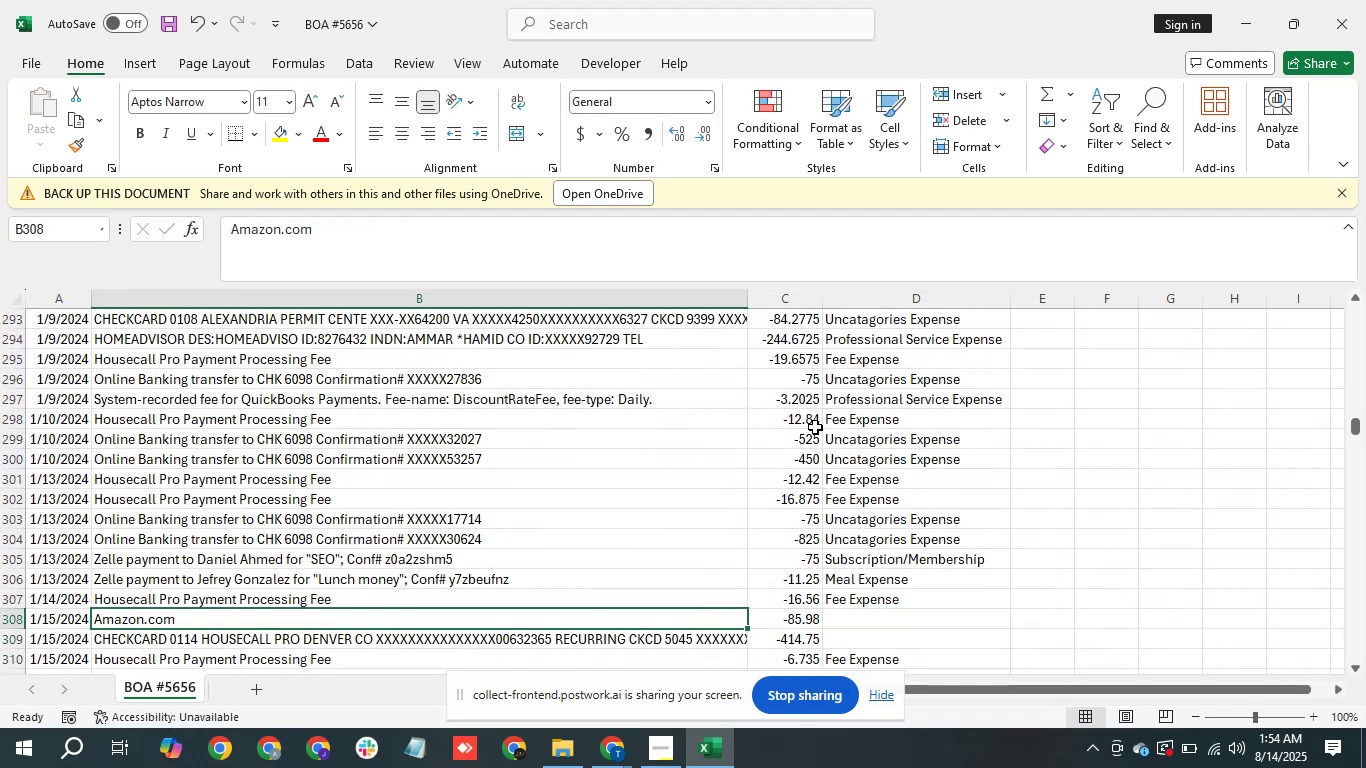 
key(ArrowRight)
 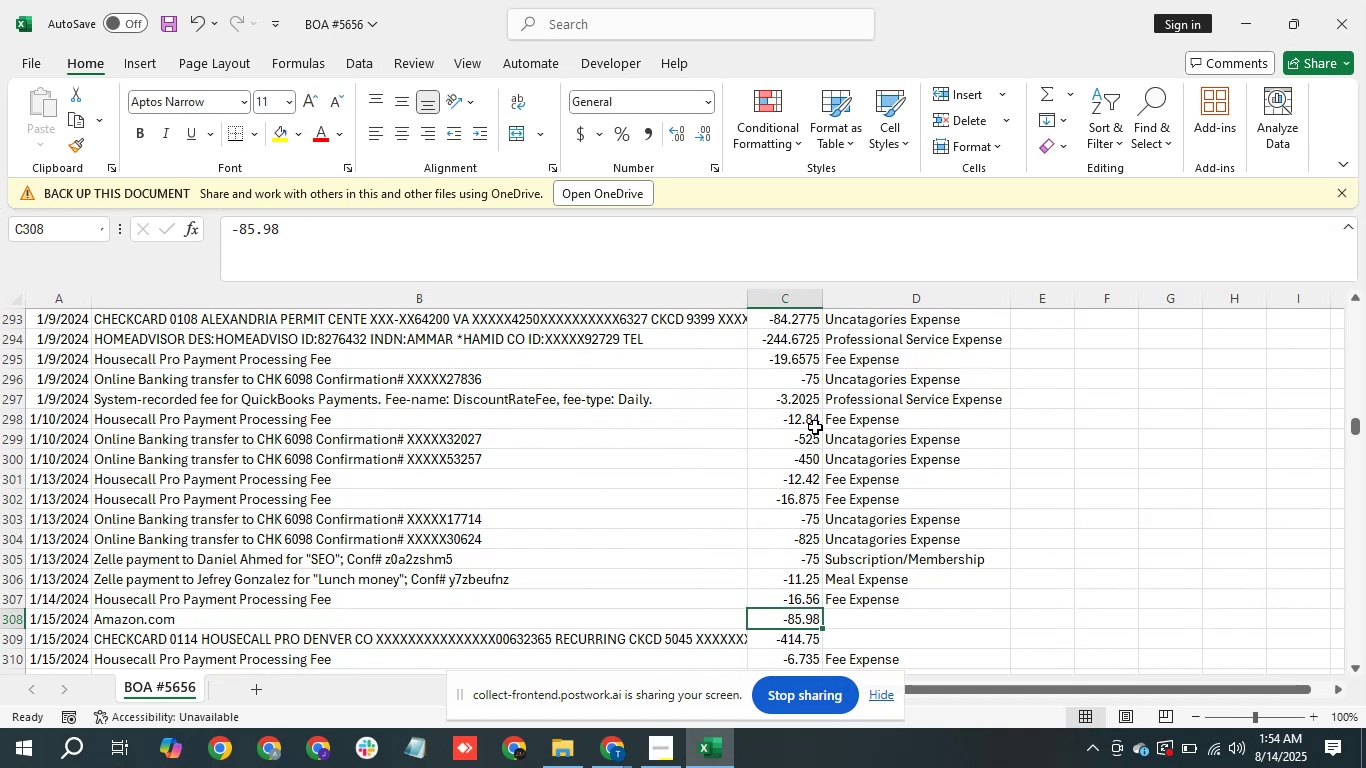 
key(ArrowRight)
 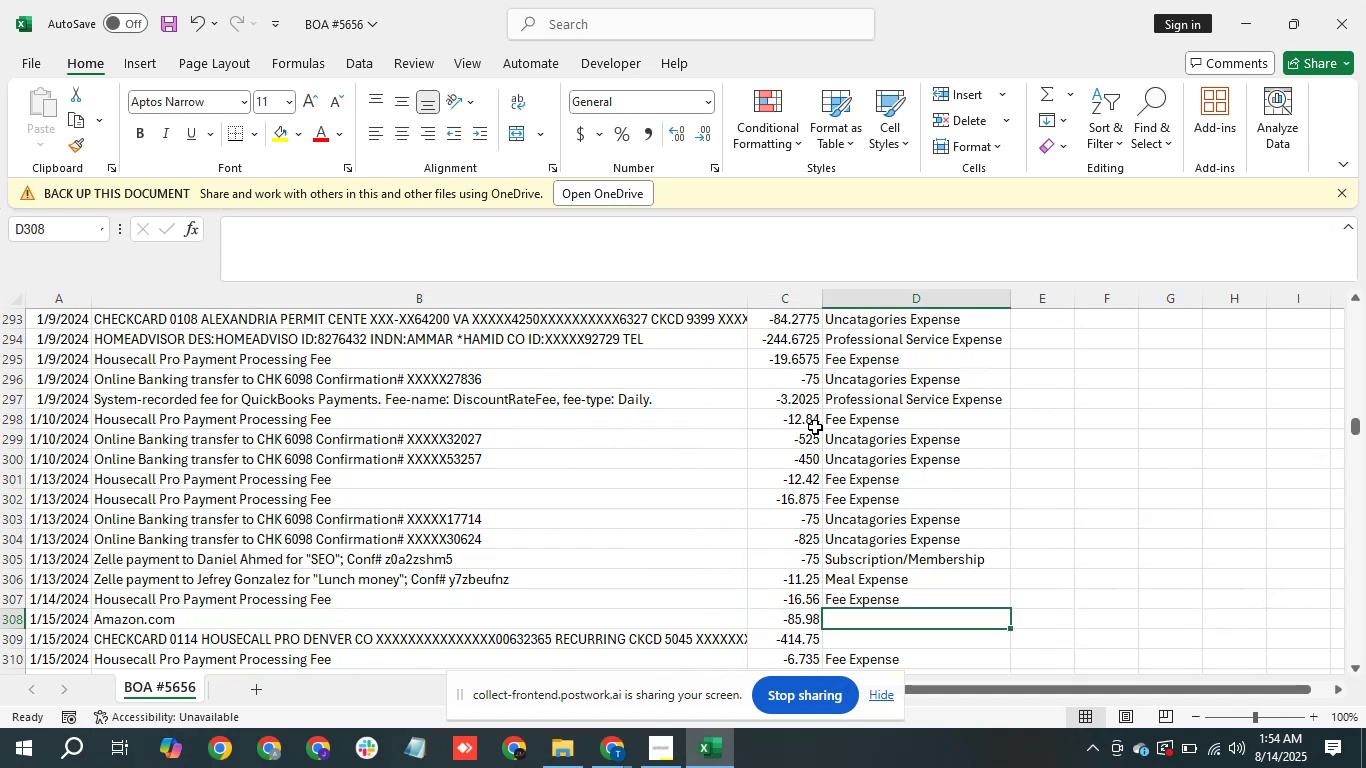 
type(Shopping Expense)
 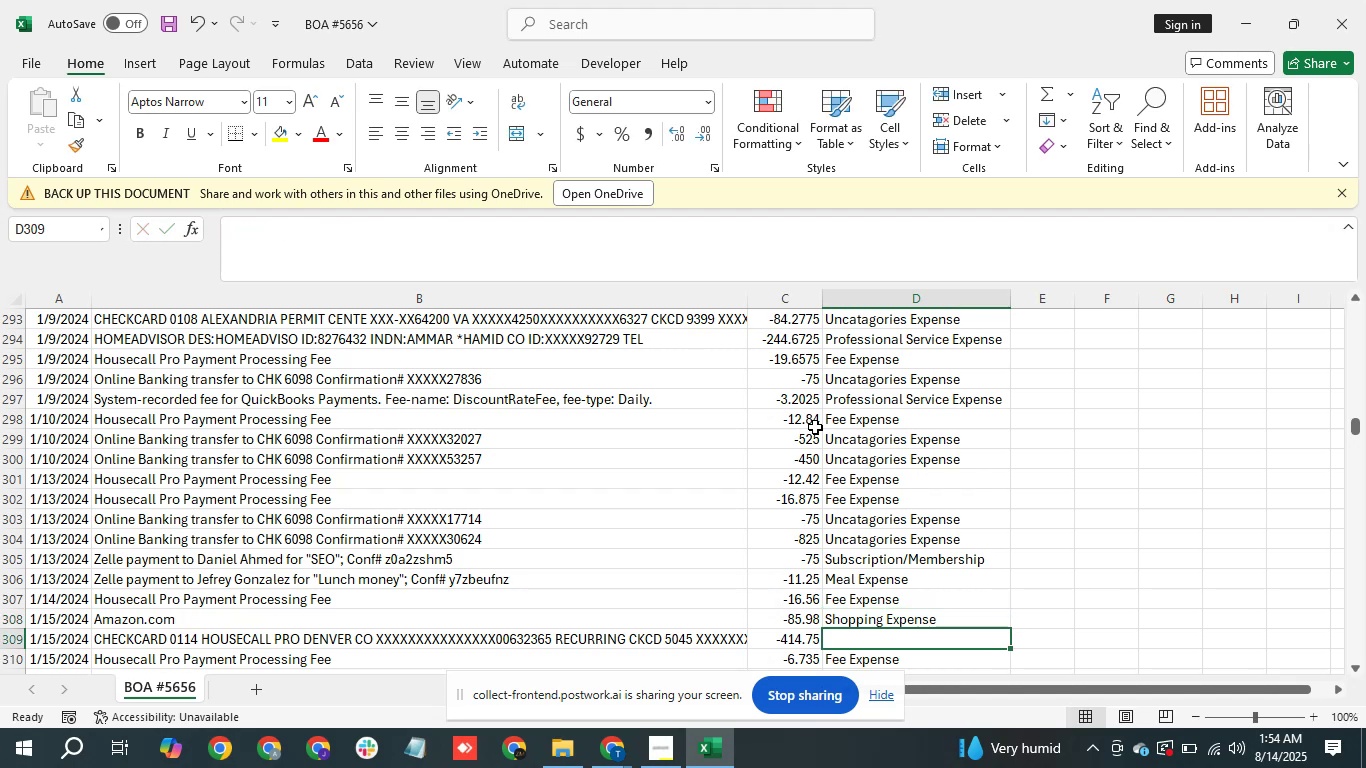 
 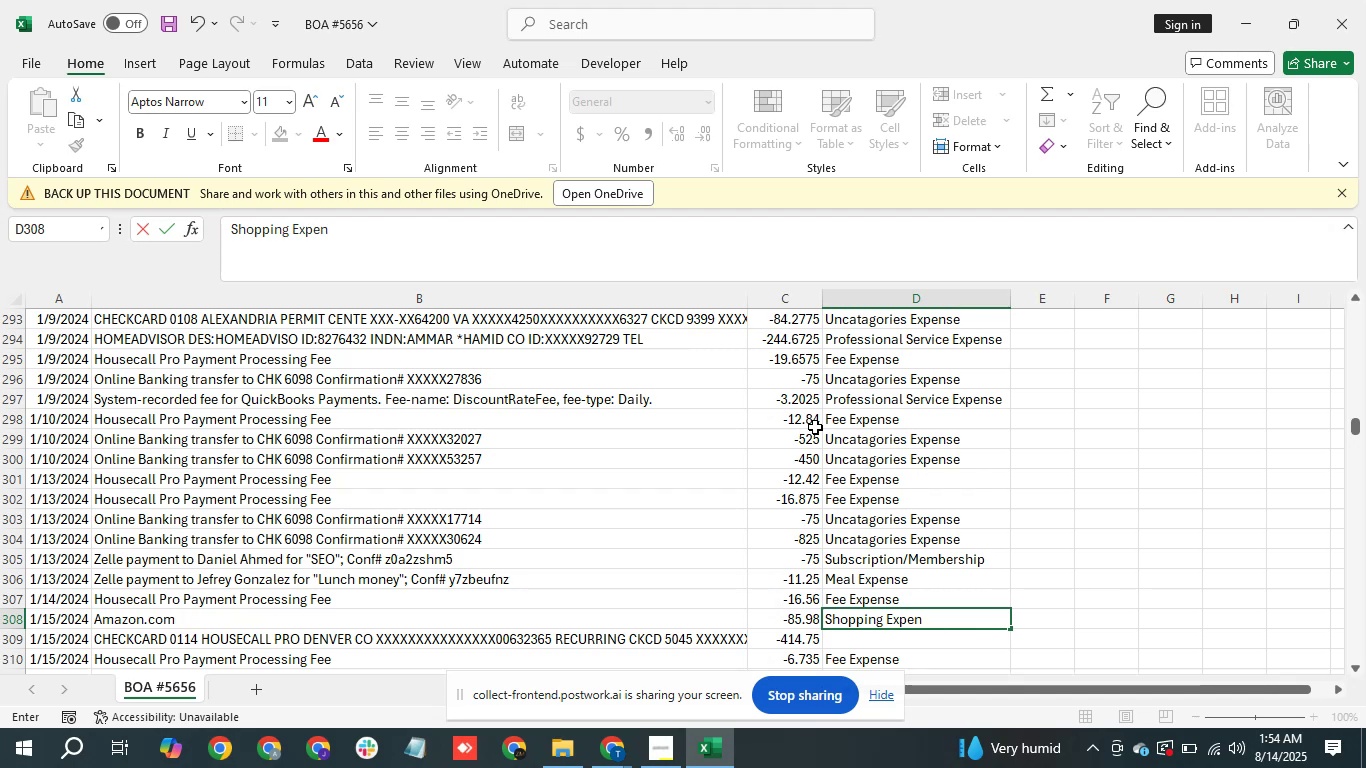 
key(Enter)
 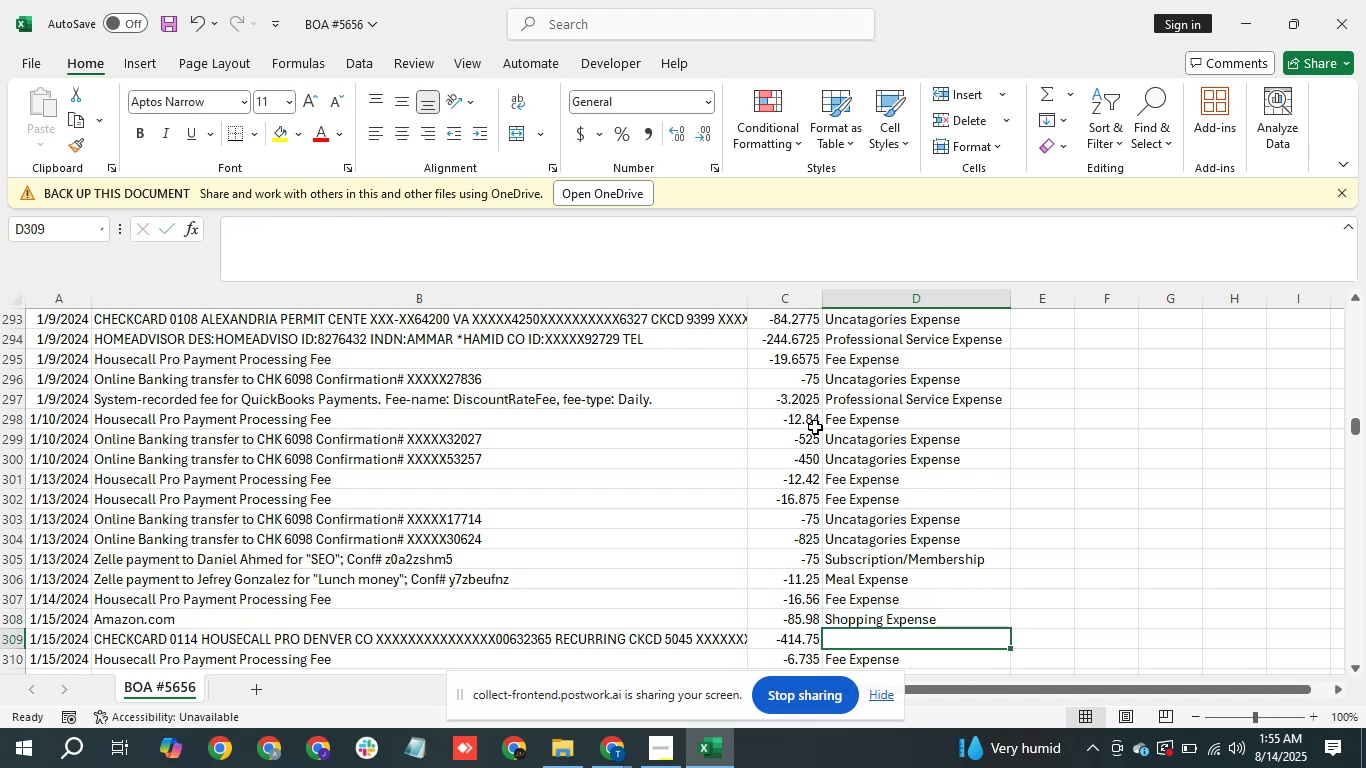 
wait(6.15)
 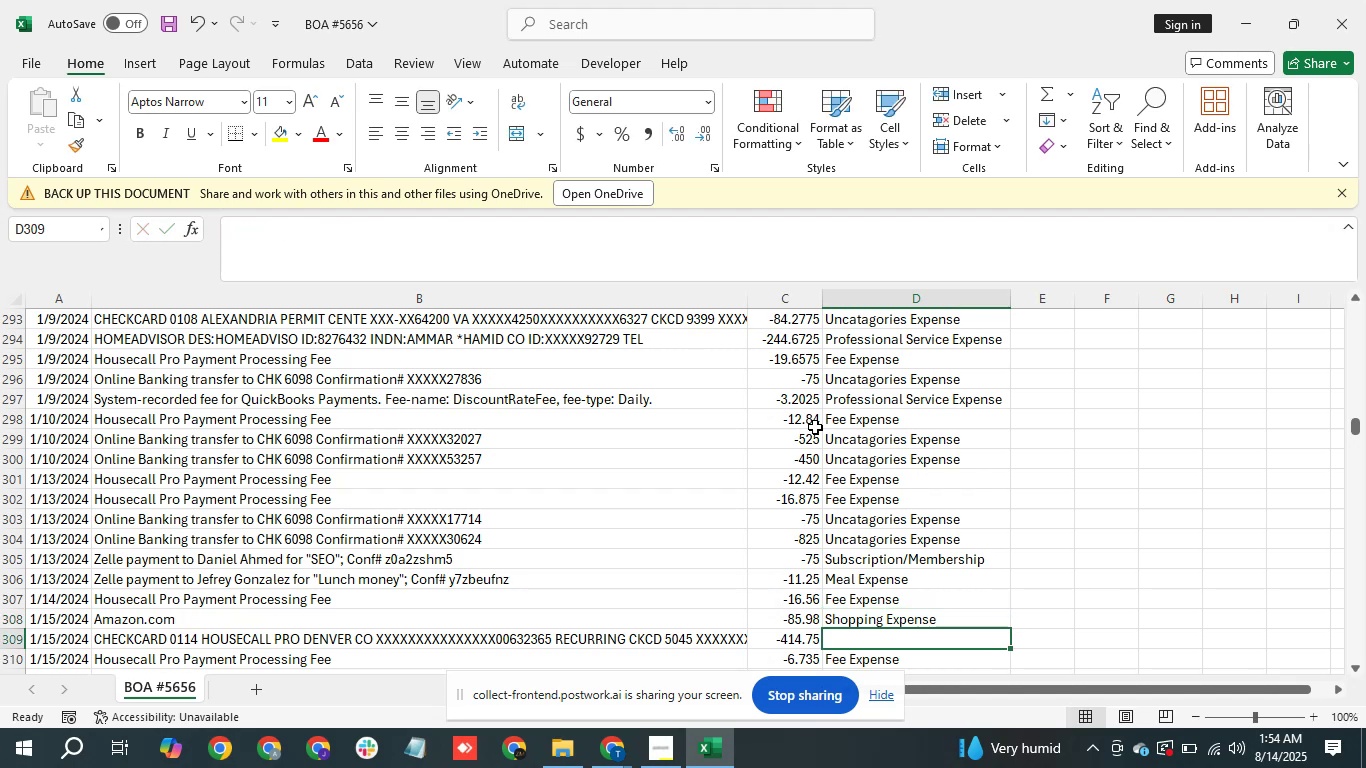 
key(ArrowLeft)
 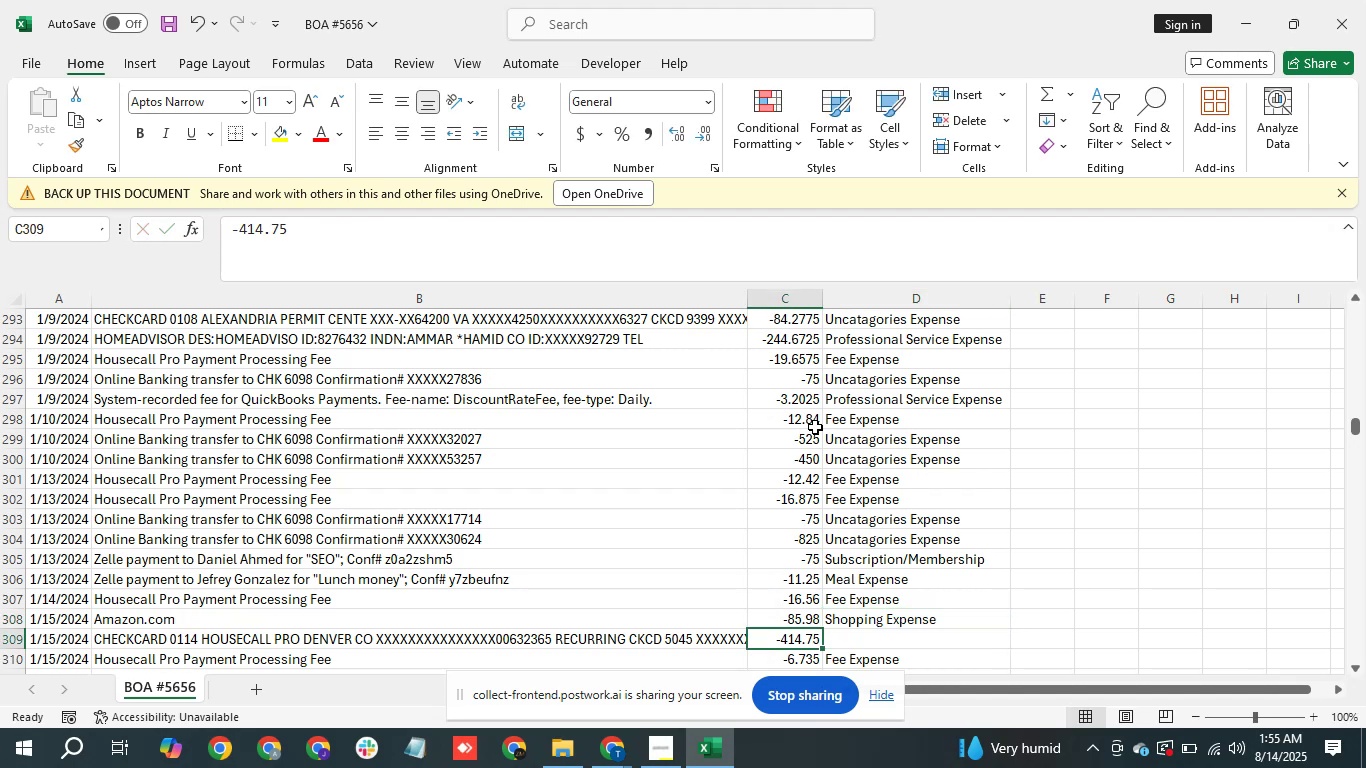 
key(ArrowLeft)
 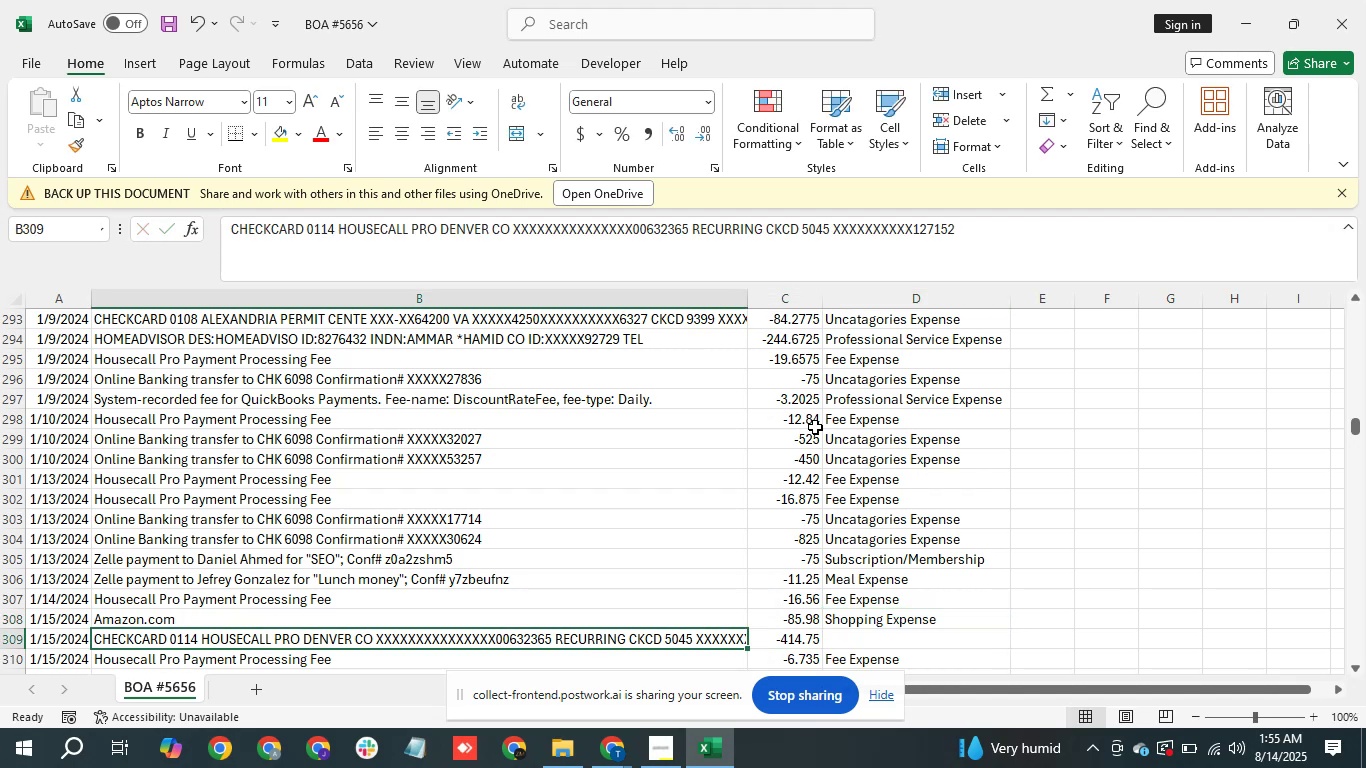 
key(ArrowLeft)
 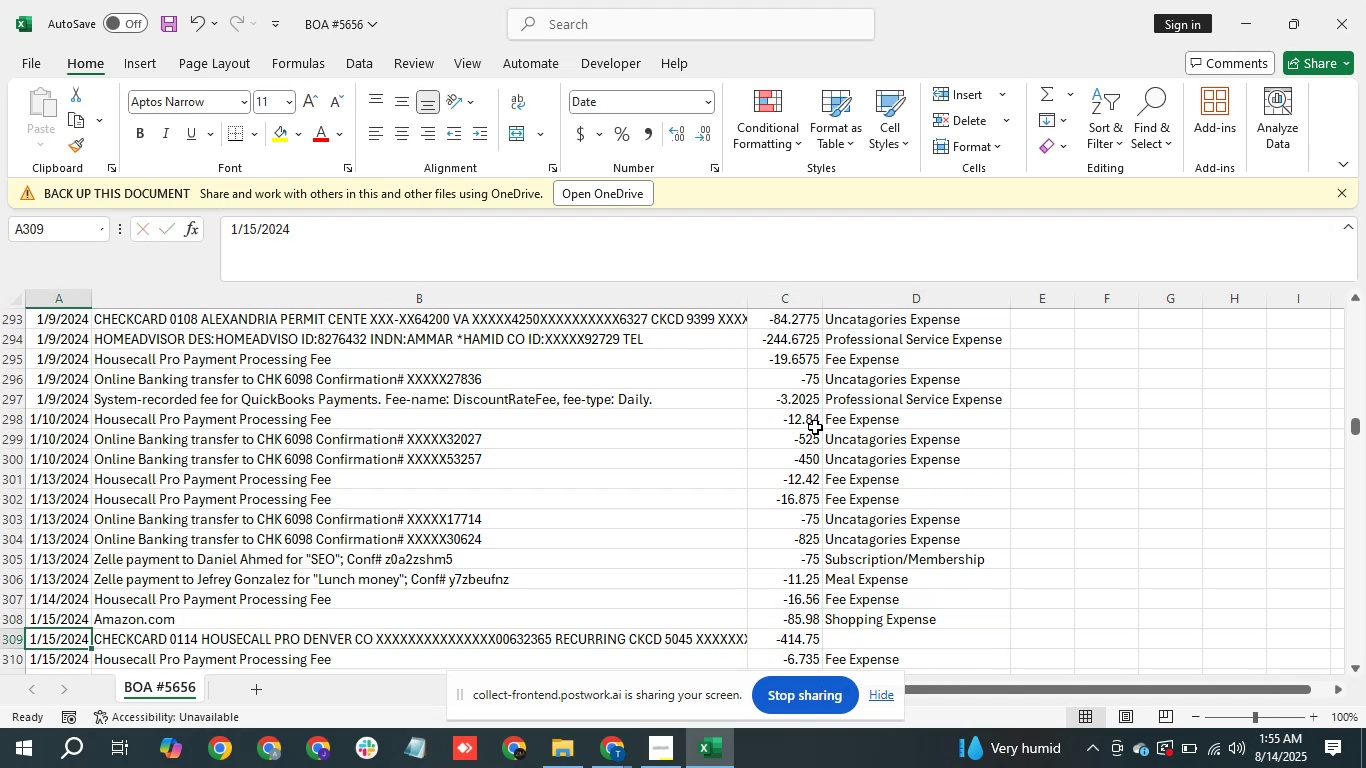 
key(ArrowRight)
 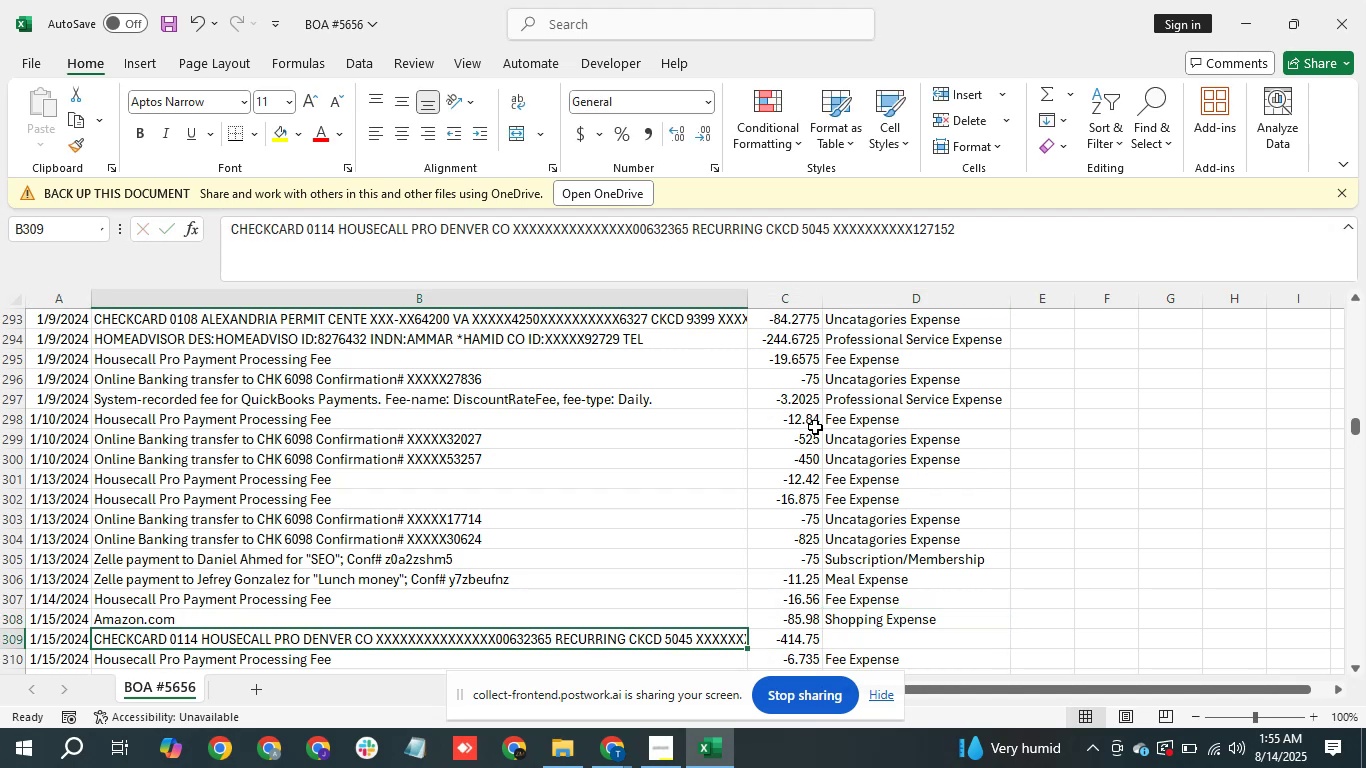 
hold_key(key=ControlLeft, duration=0.94)
 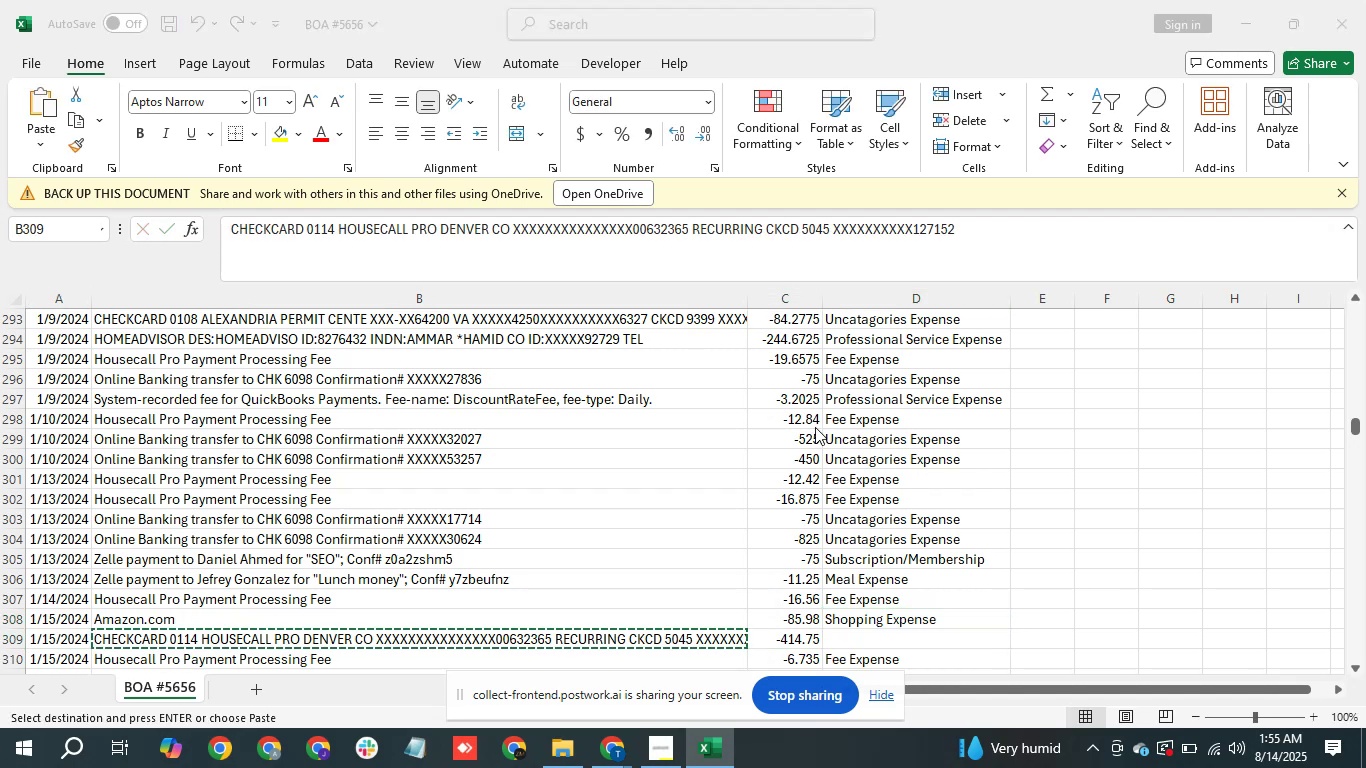 
hold_key(key=C, duration=0.34)
 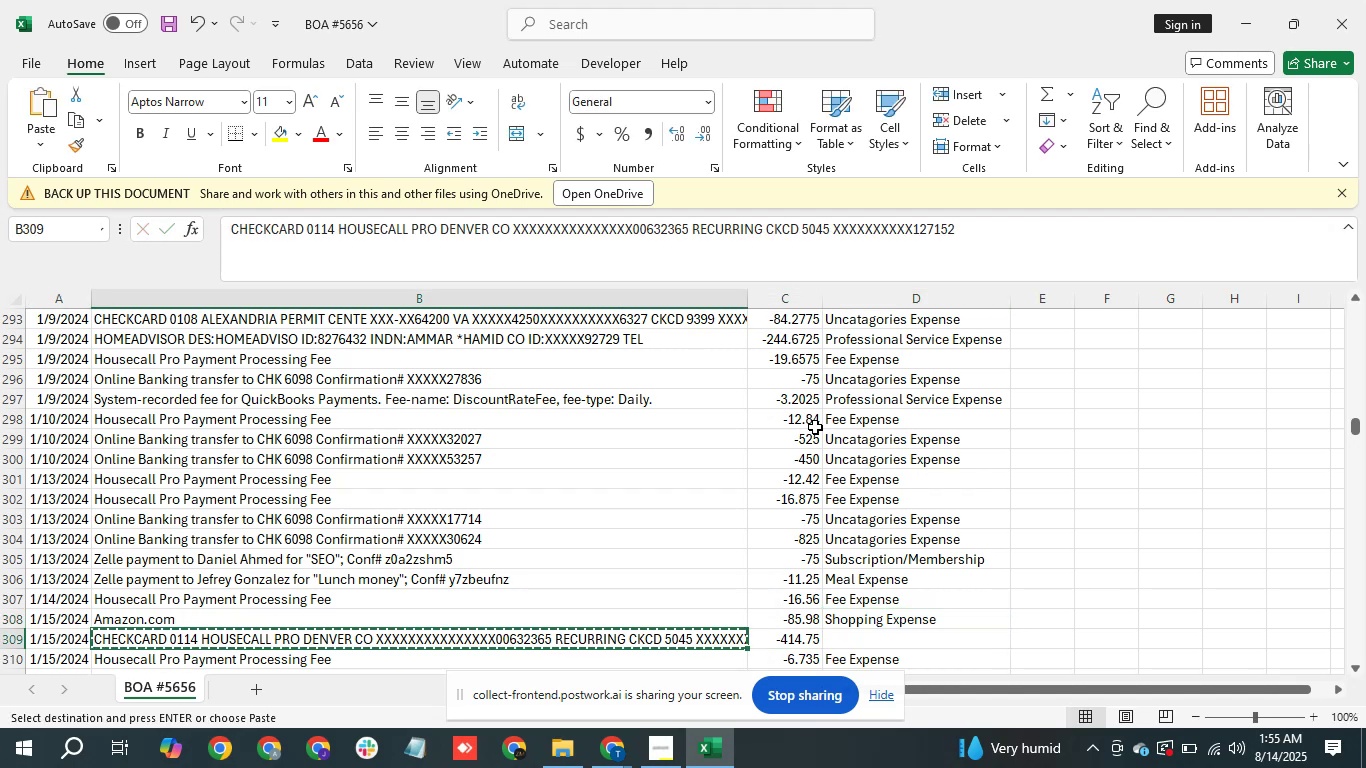 
key(Alt+Tab)
 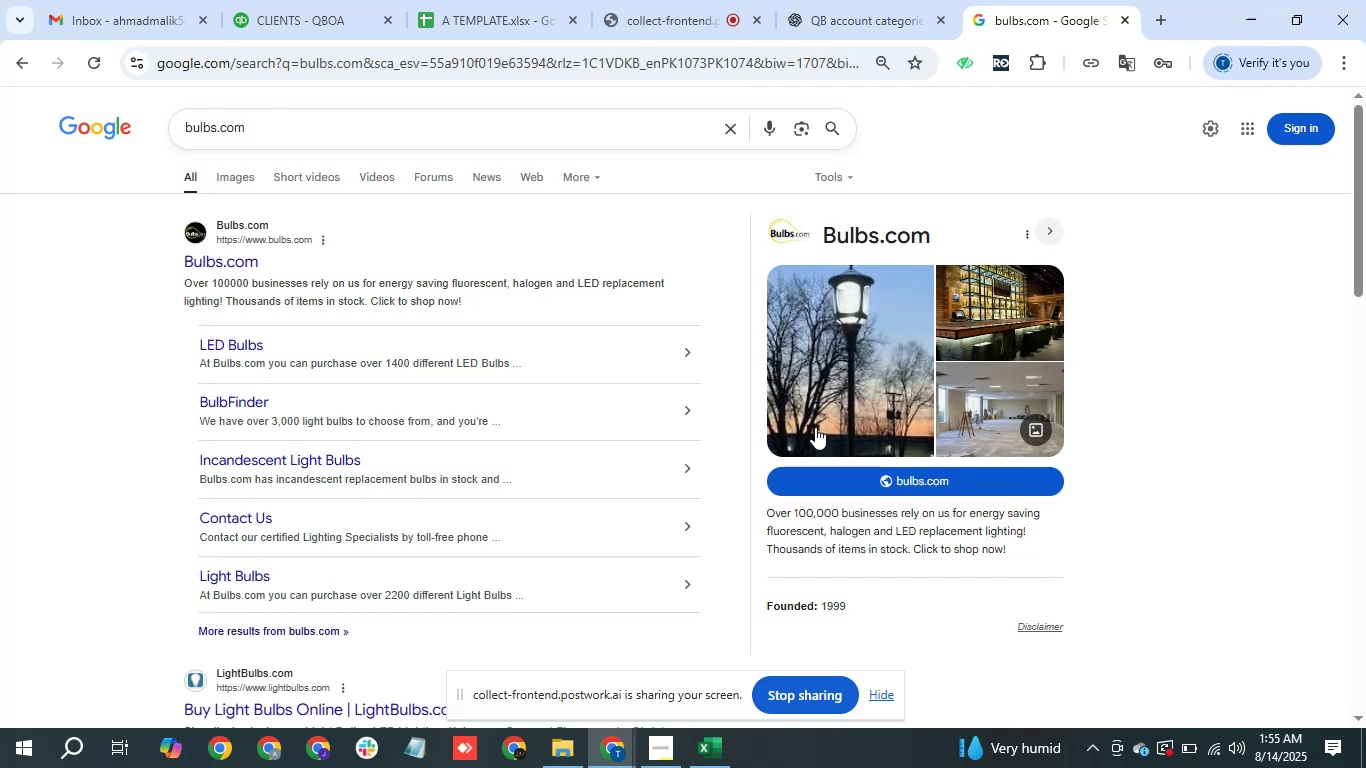 
key(Slash)
 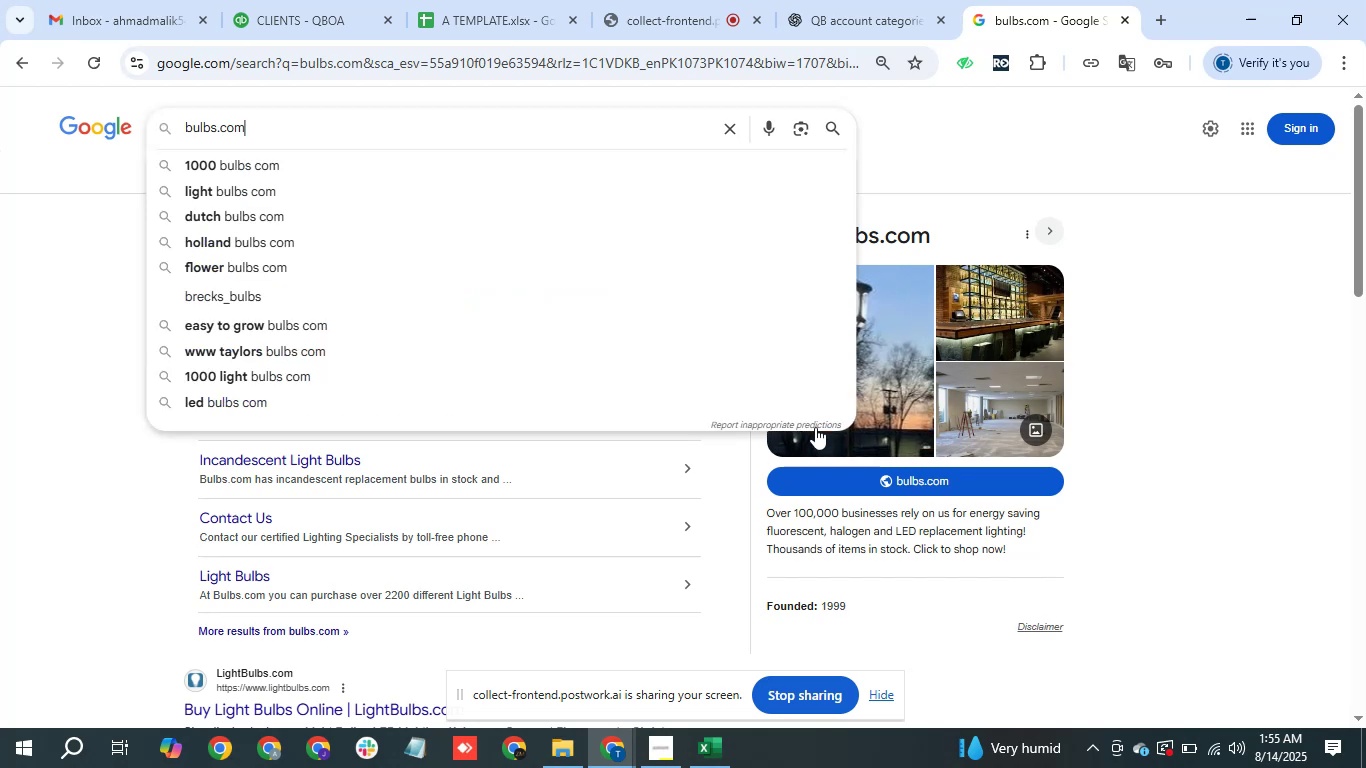 
key(Control+A)
 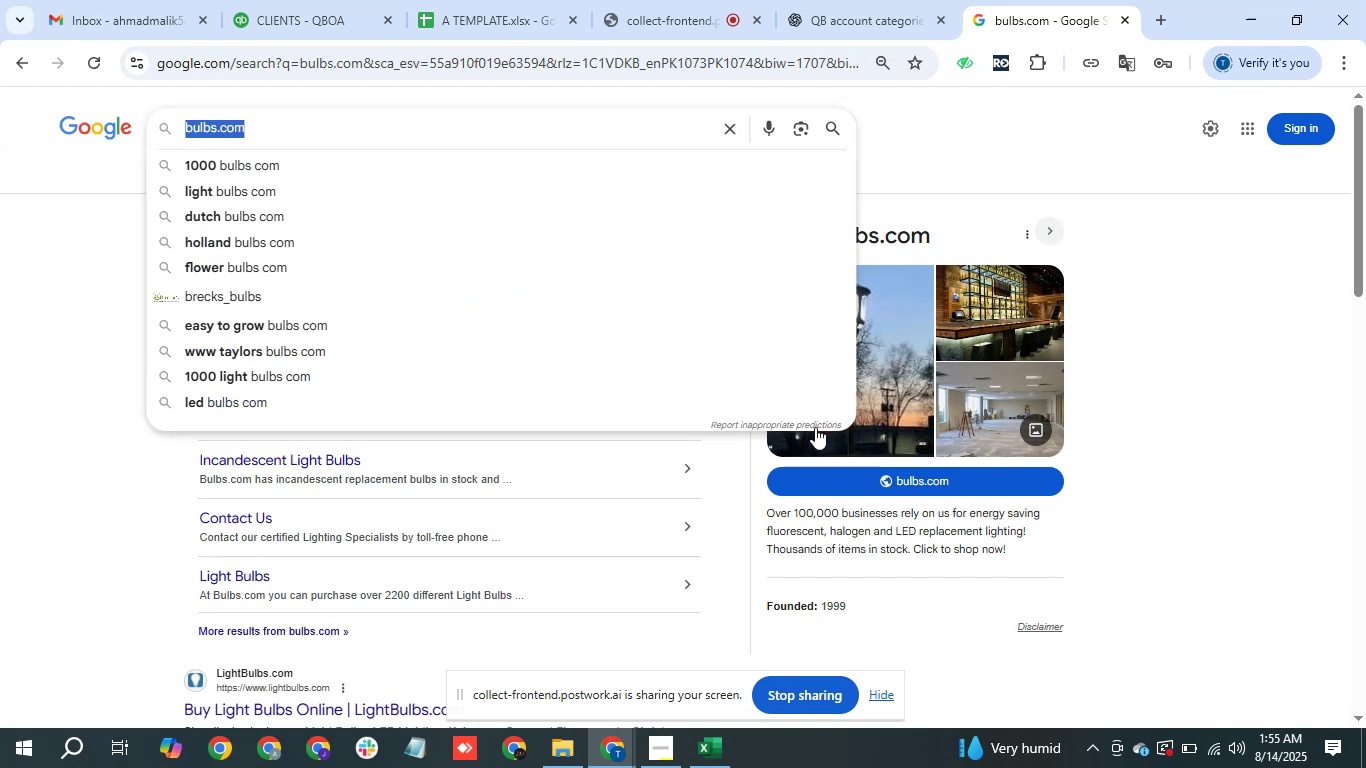 
key(Control+V)
 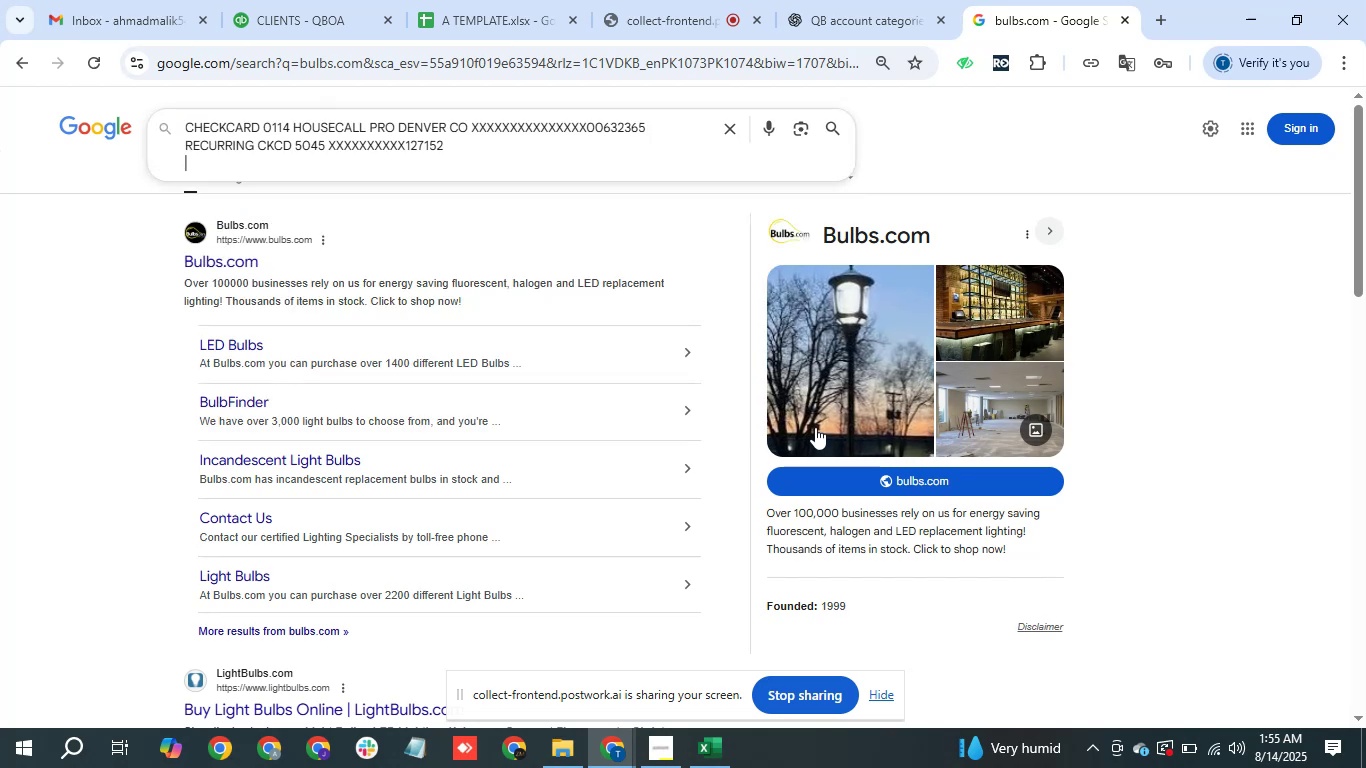 
key(Control+Enter)
 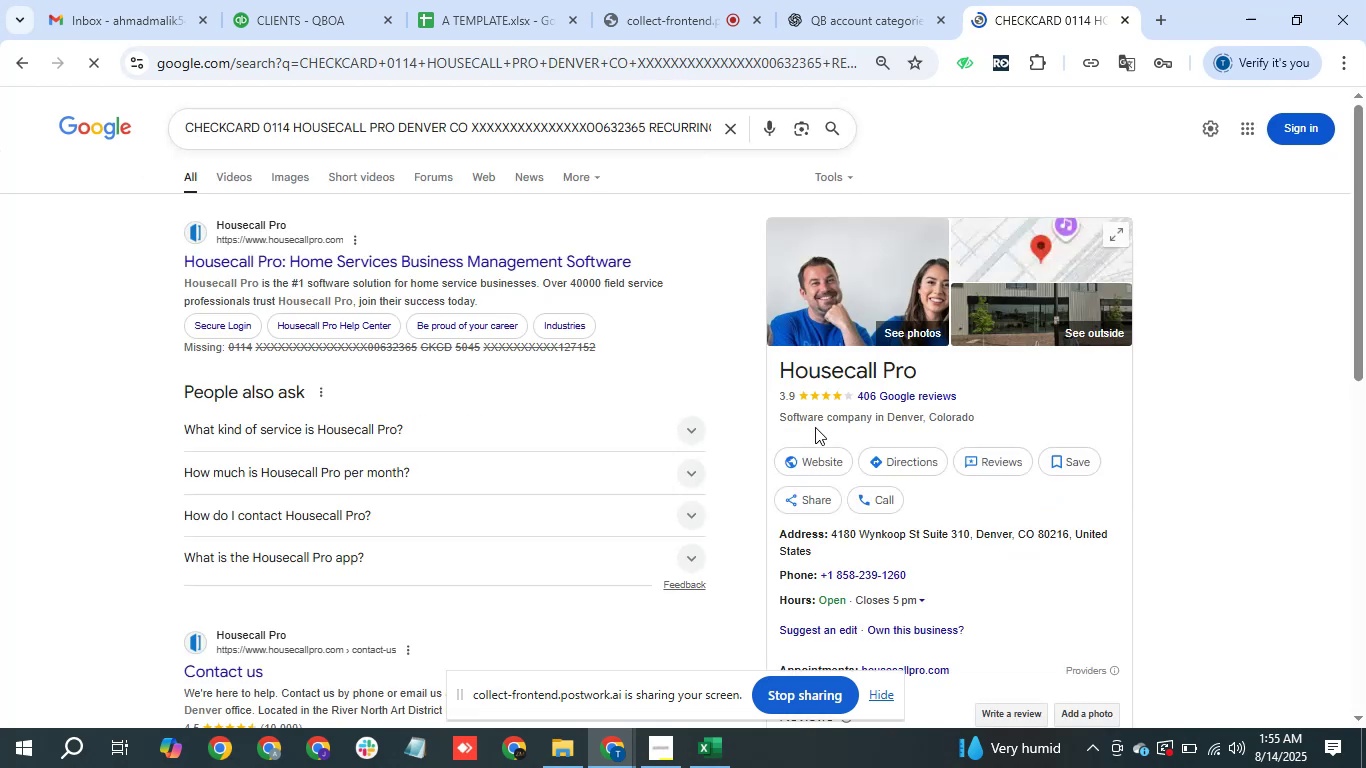 
key(Alt+Tab)
 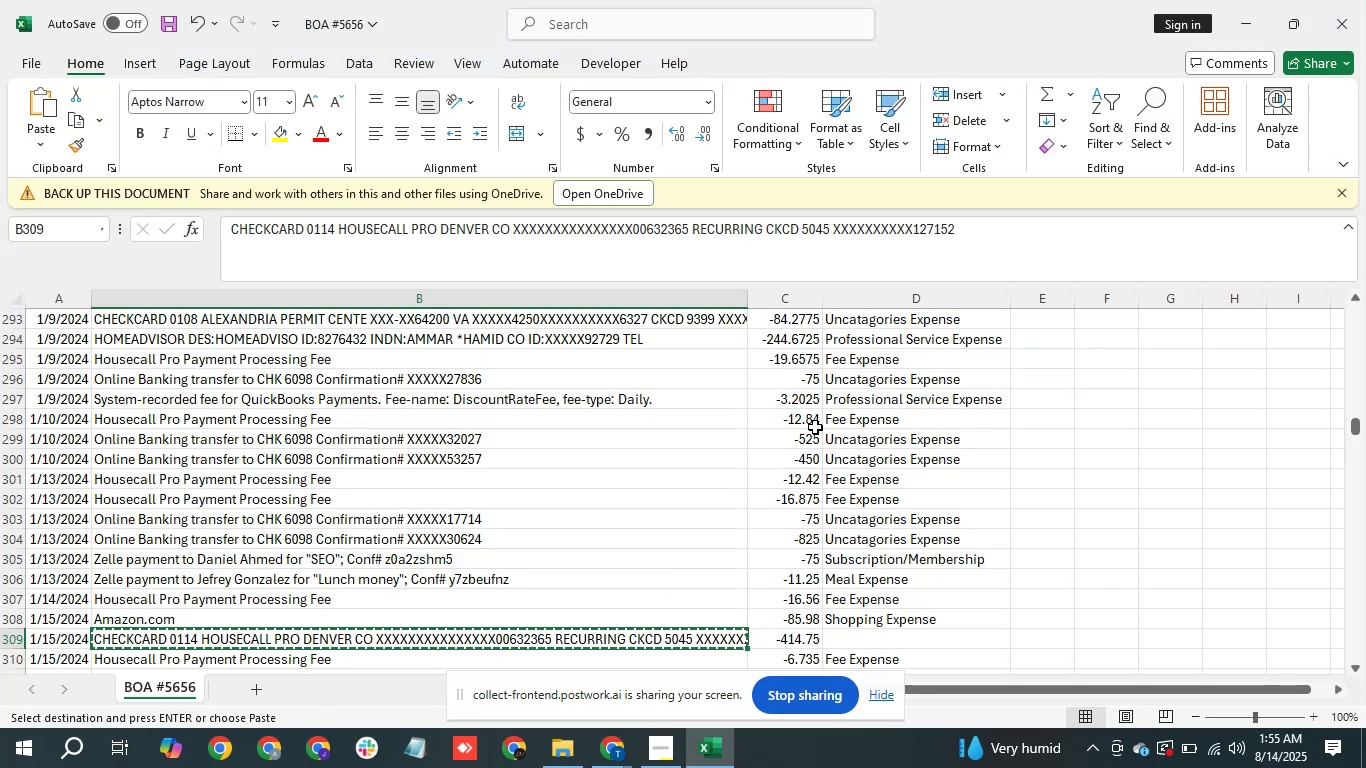 
key(ArrowRight)
 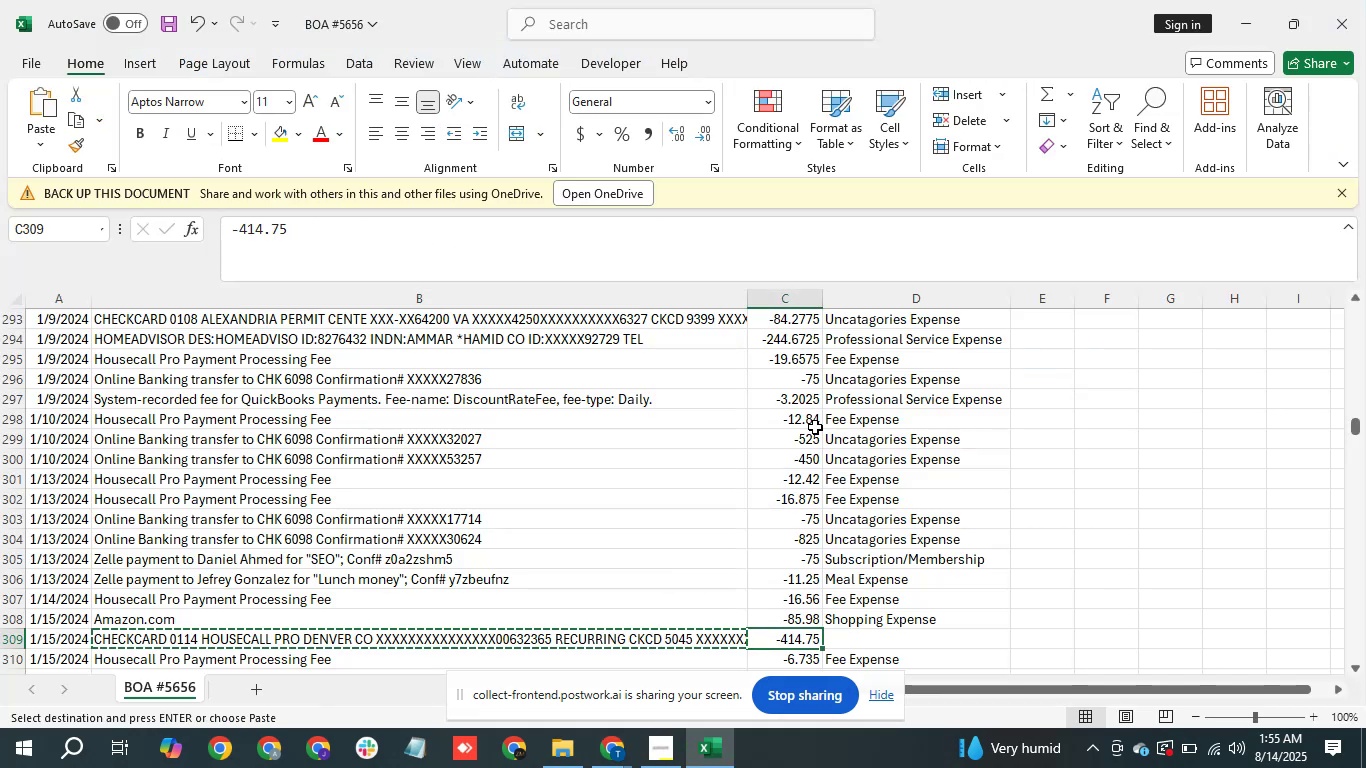 
key(ArrowRight)
 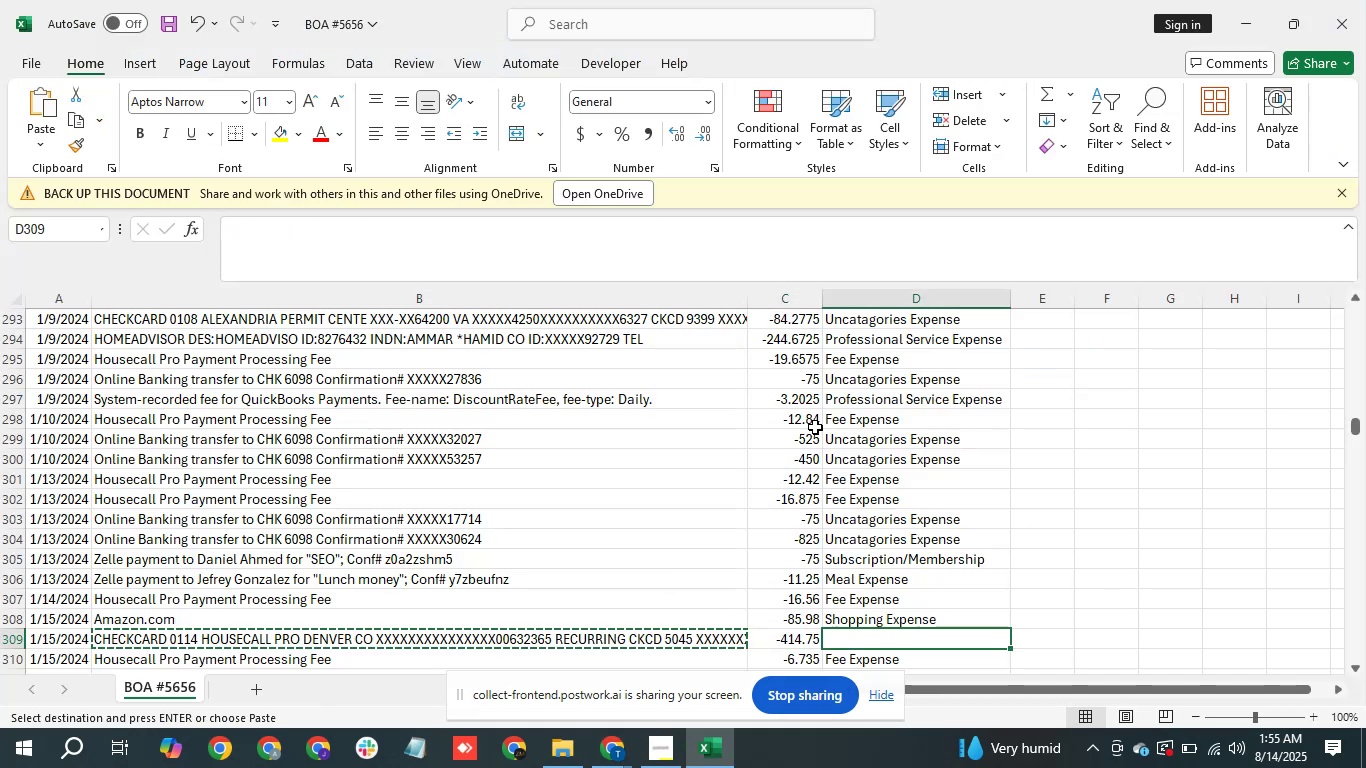 
type(so)
 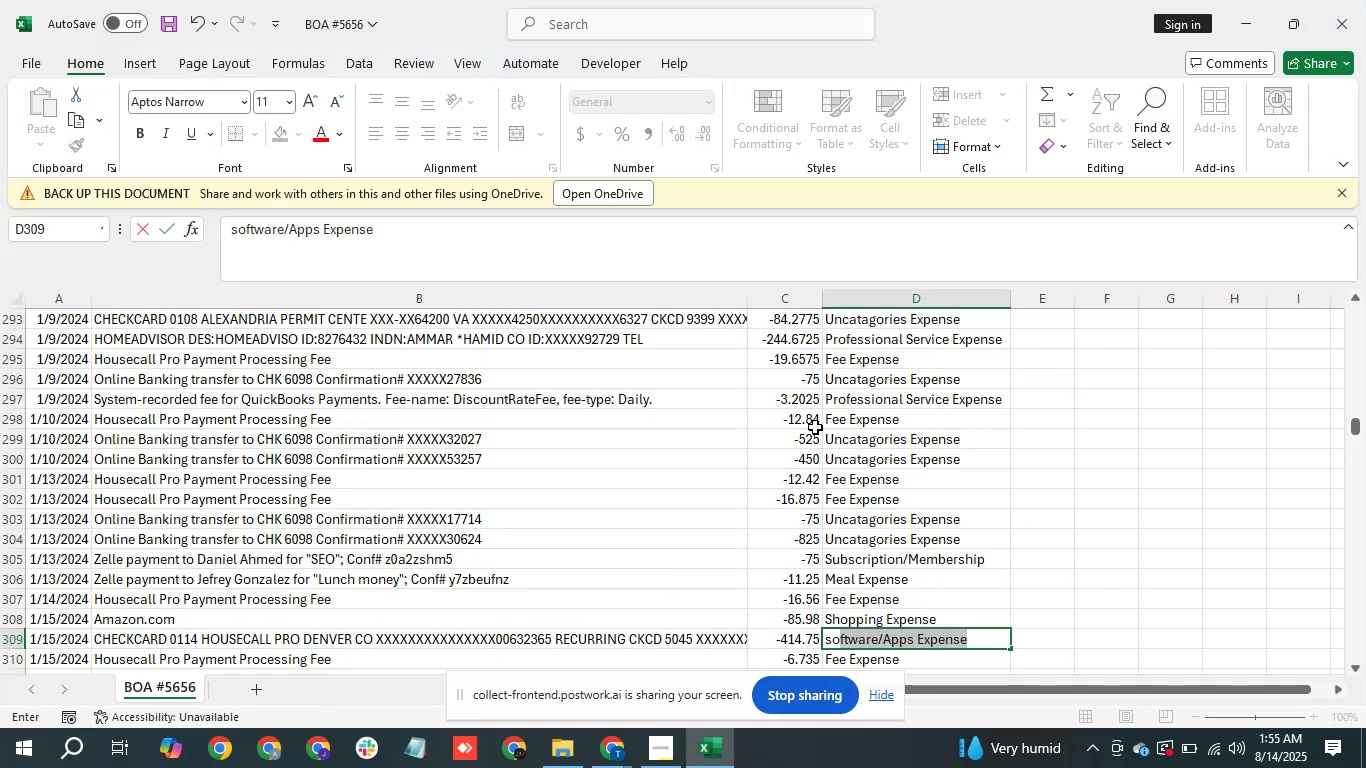 
key(Enter)
 